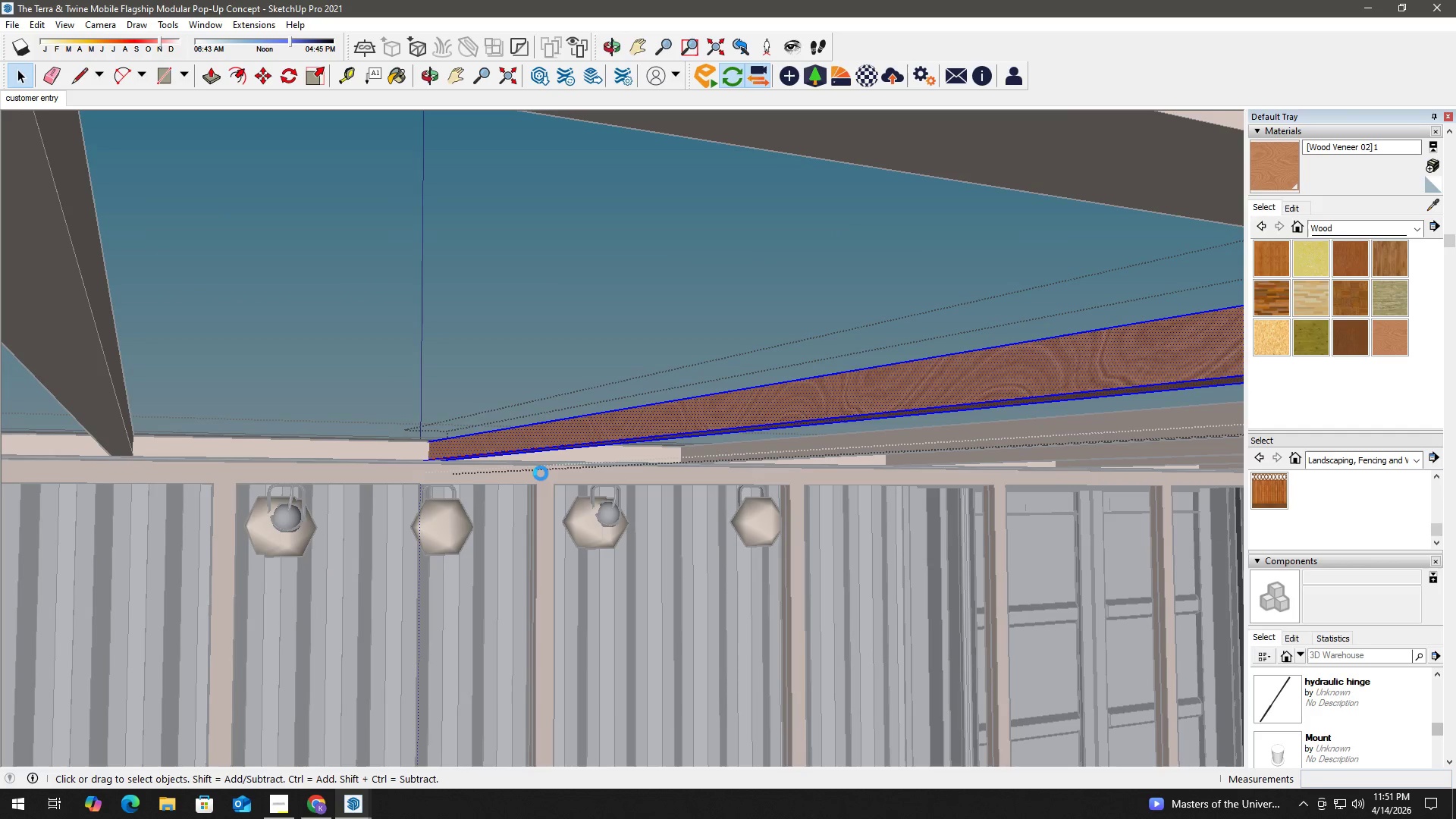 
key(Escape)
 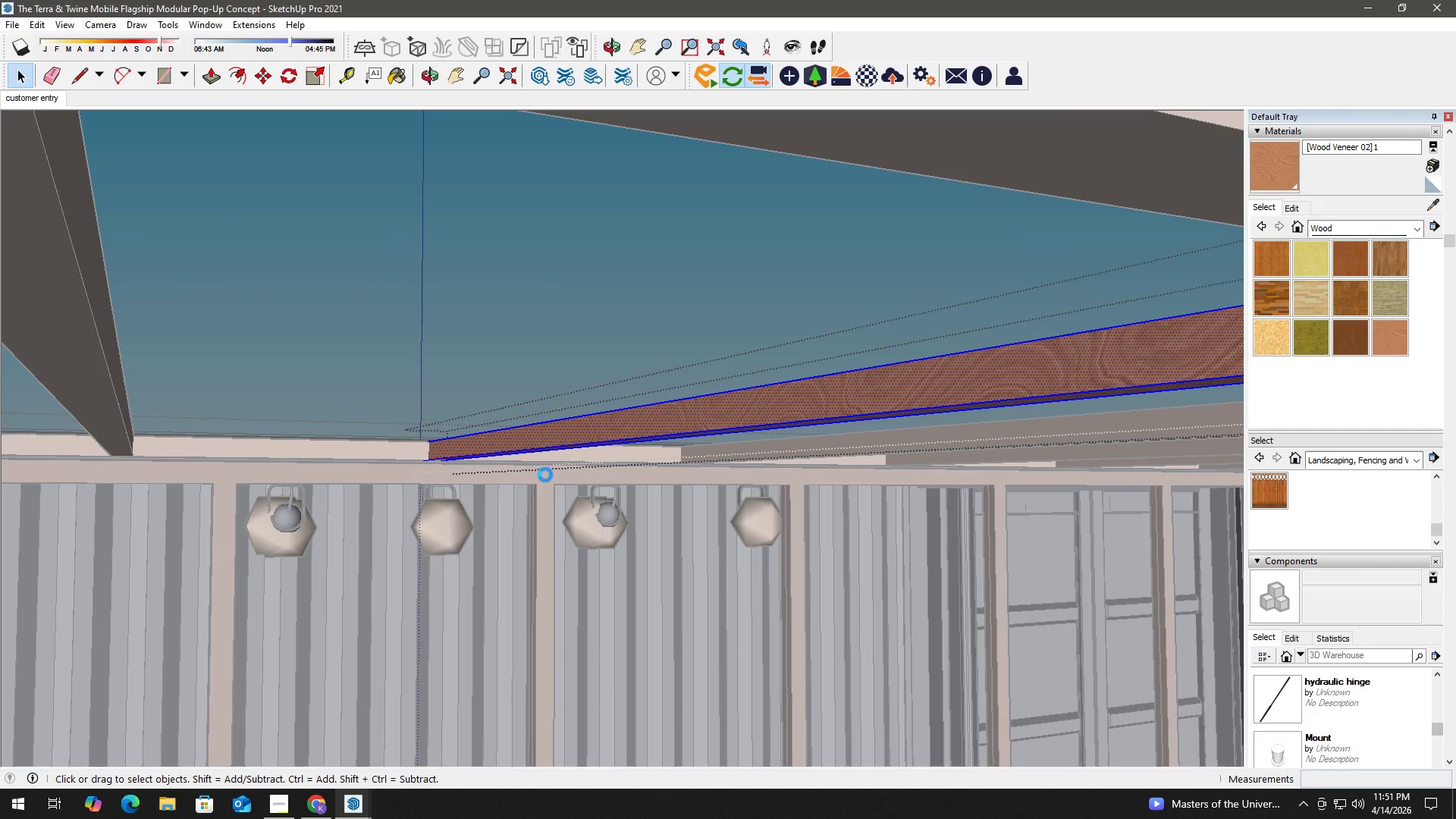 
key(Escape)
 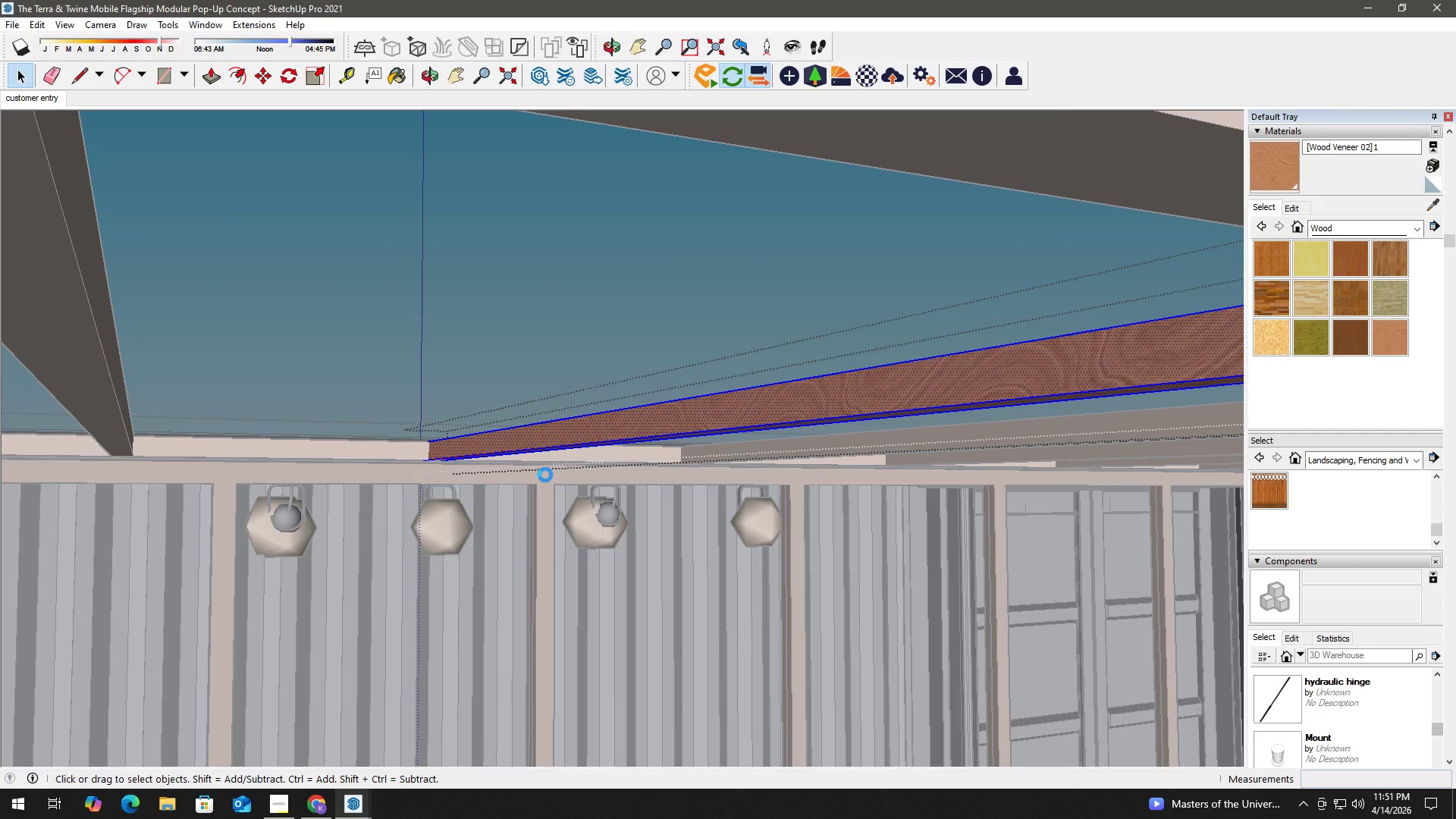 
key(Escape)
 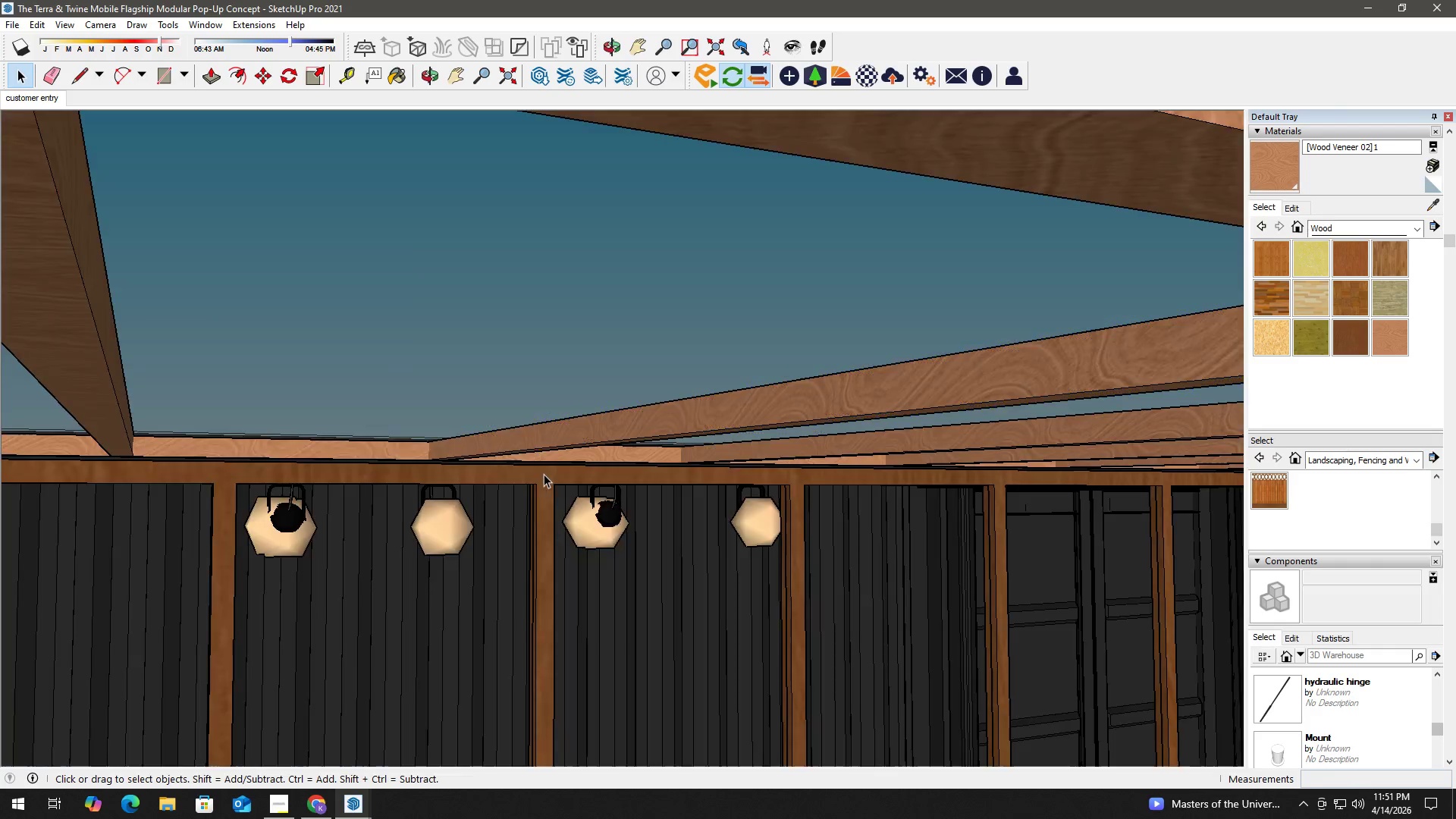 
key(Escape)
 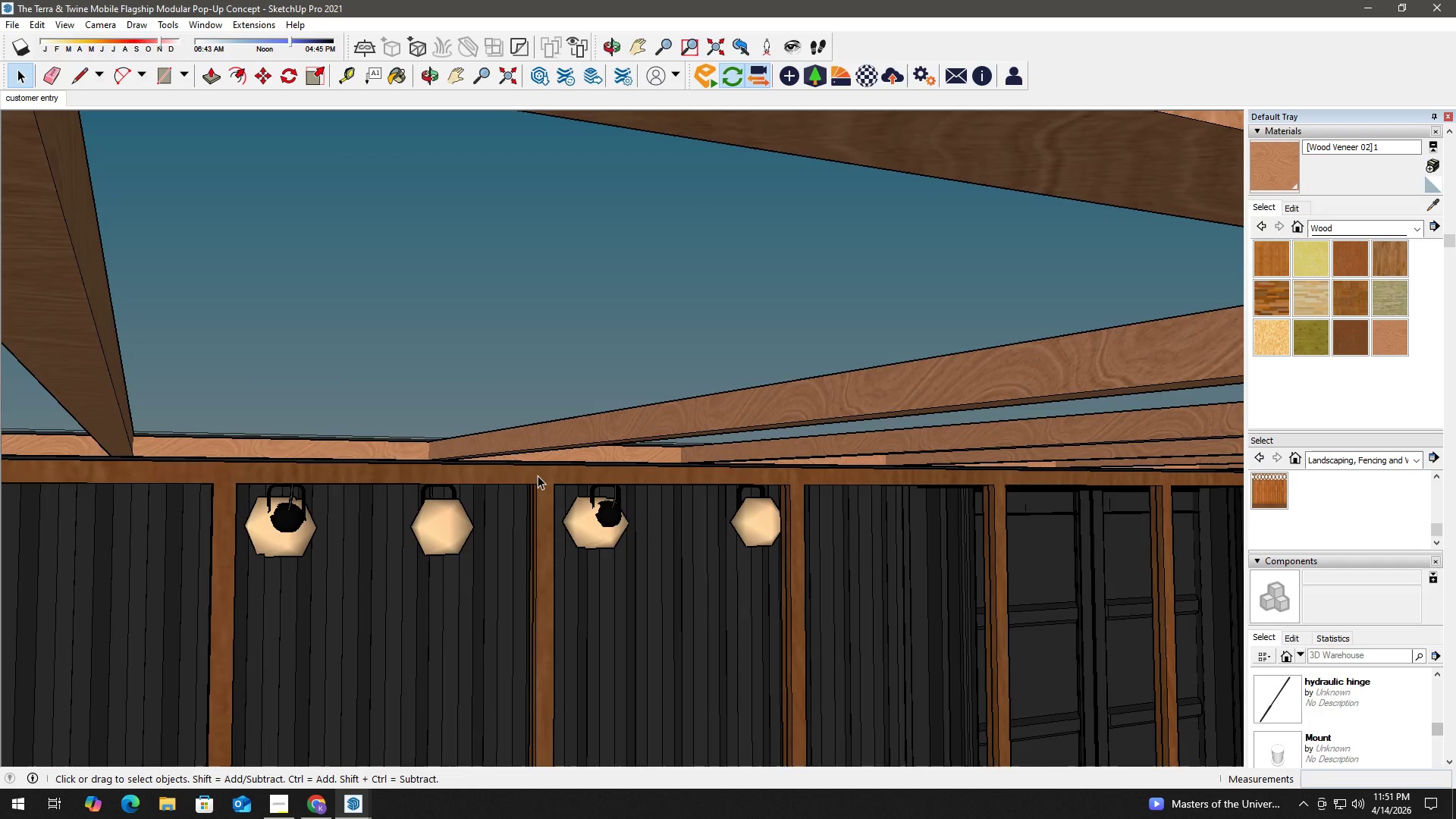 
key(H)
 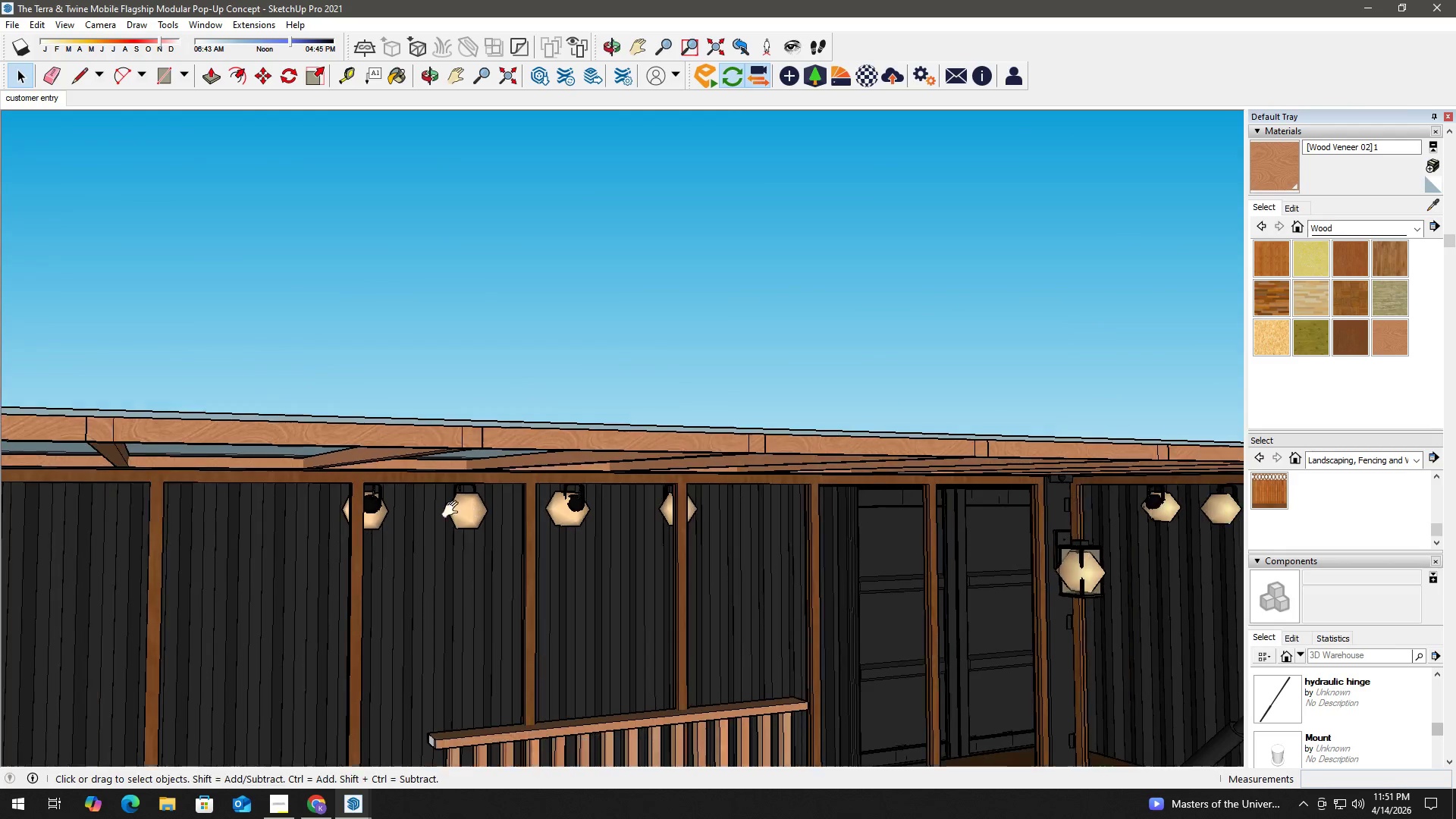 
left_click_drag(start_coordinate=[439, 513], to_coordinate=[772, 391])
 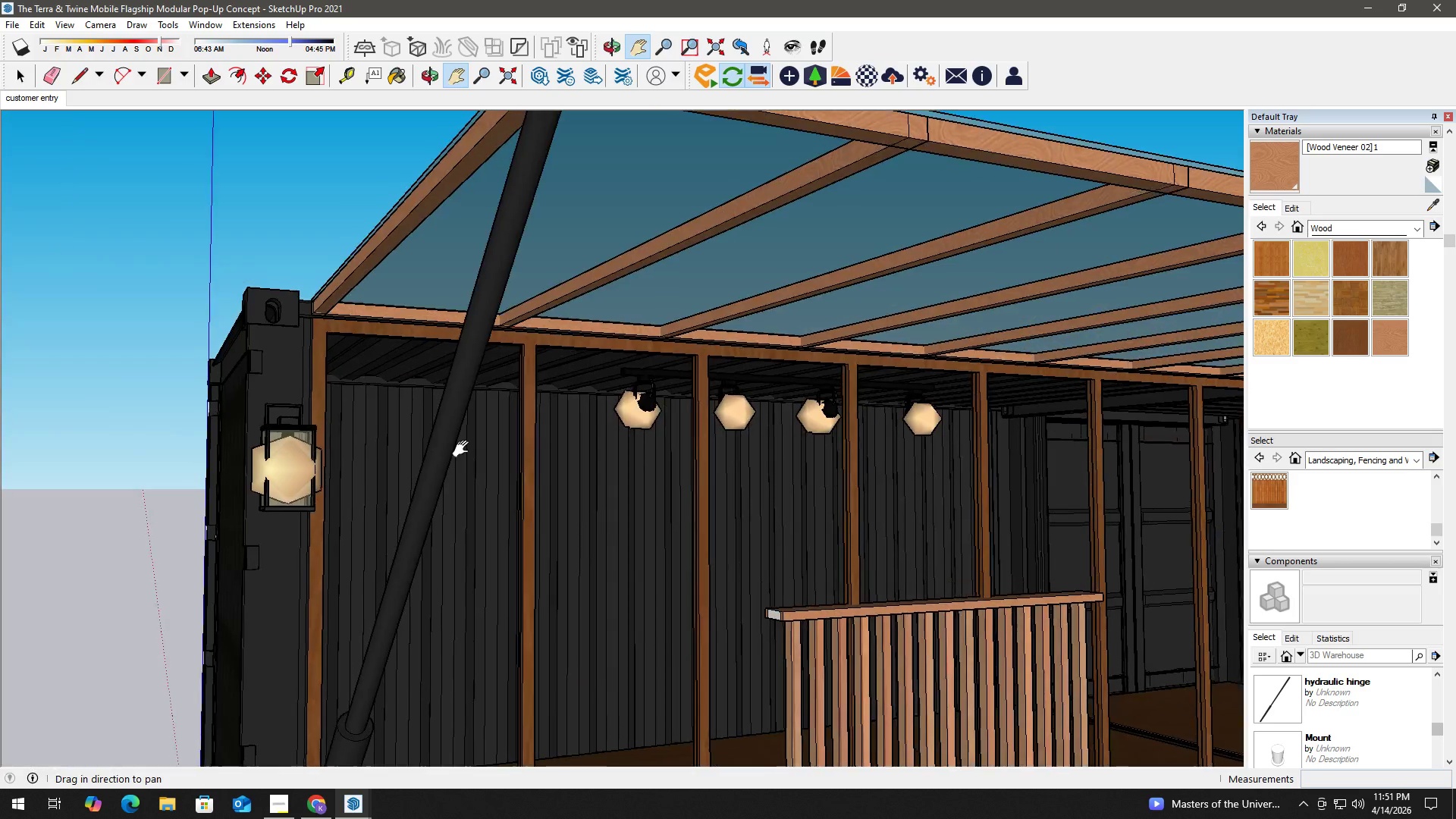 
scroll: coordinate [491, 488], scroll_direction: down, amount: 6.0
 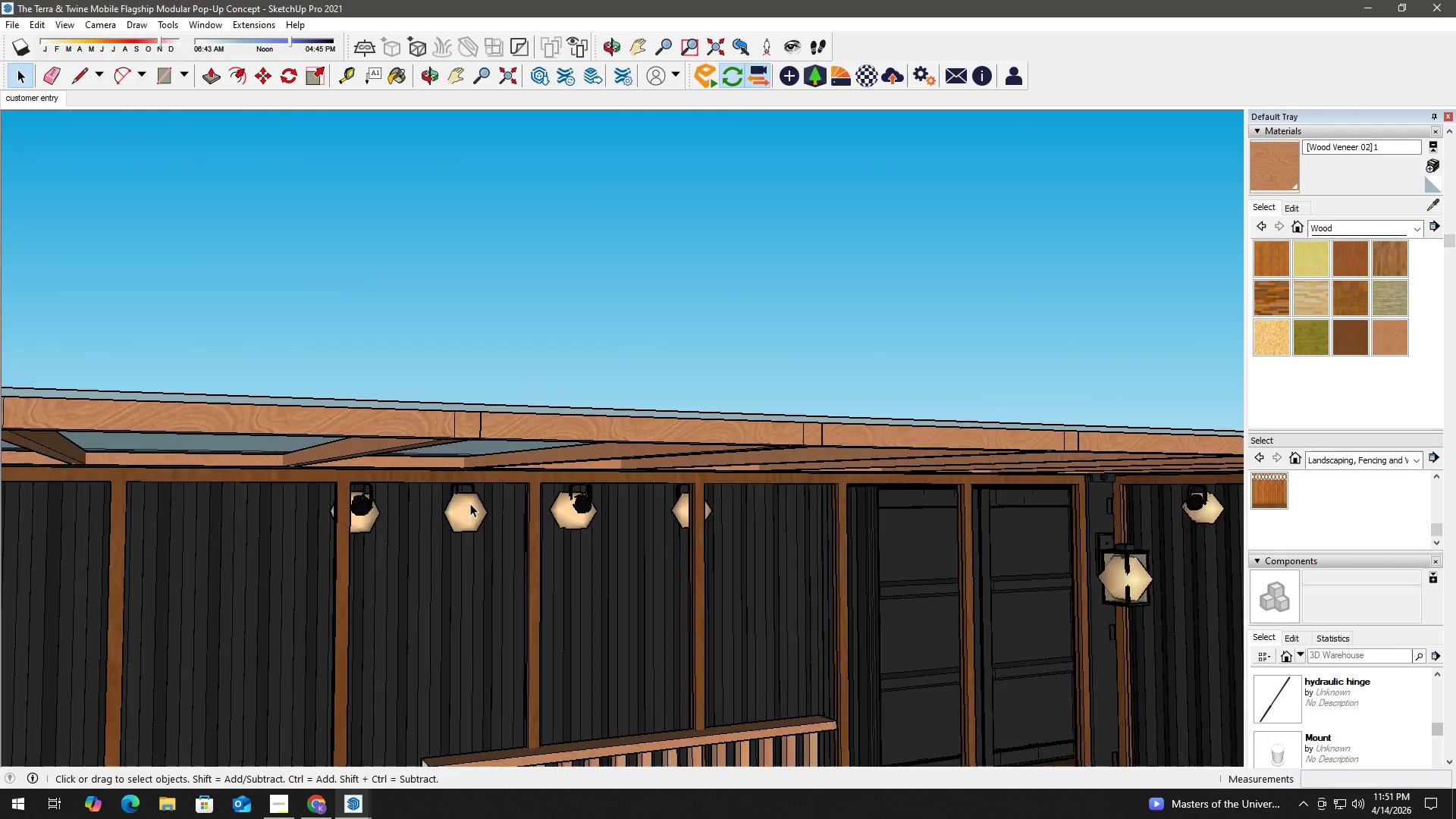 
key(Space)
 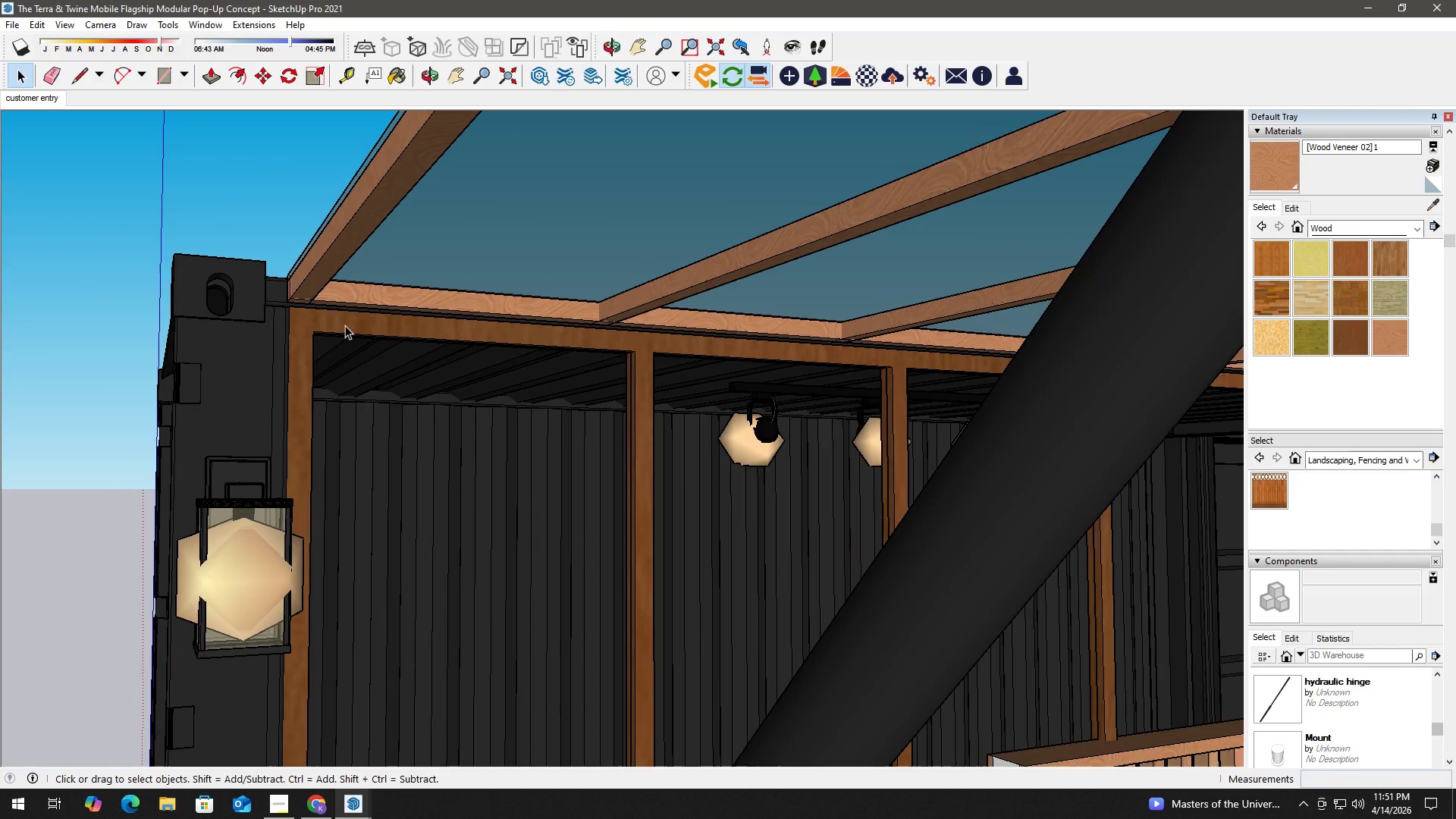 
left_click([347, 324])
 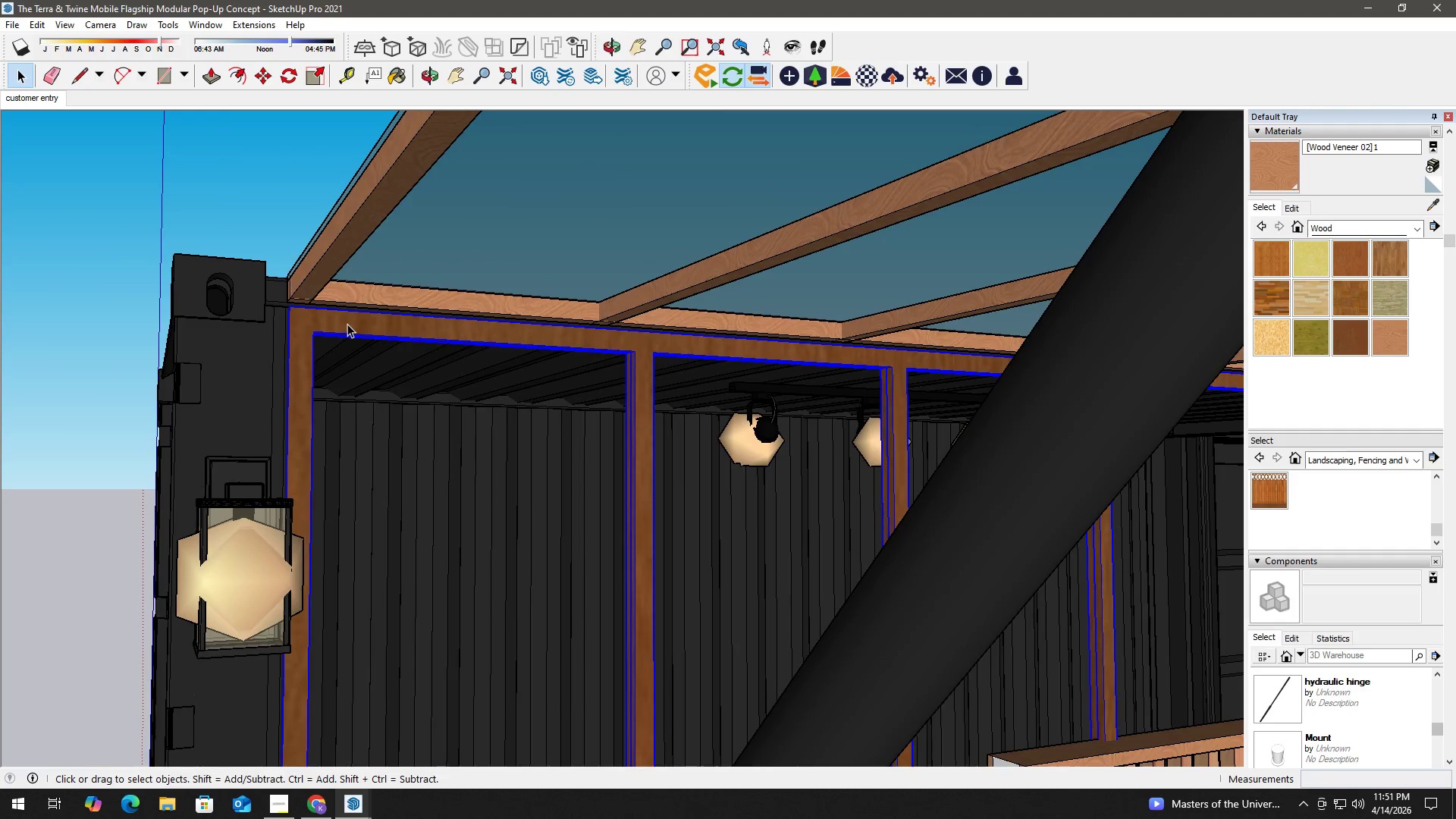 
scroll: coordinate [344, 344], scroll_direction: up, amount: 5.0
 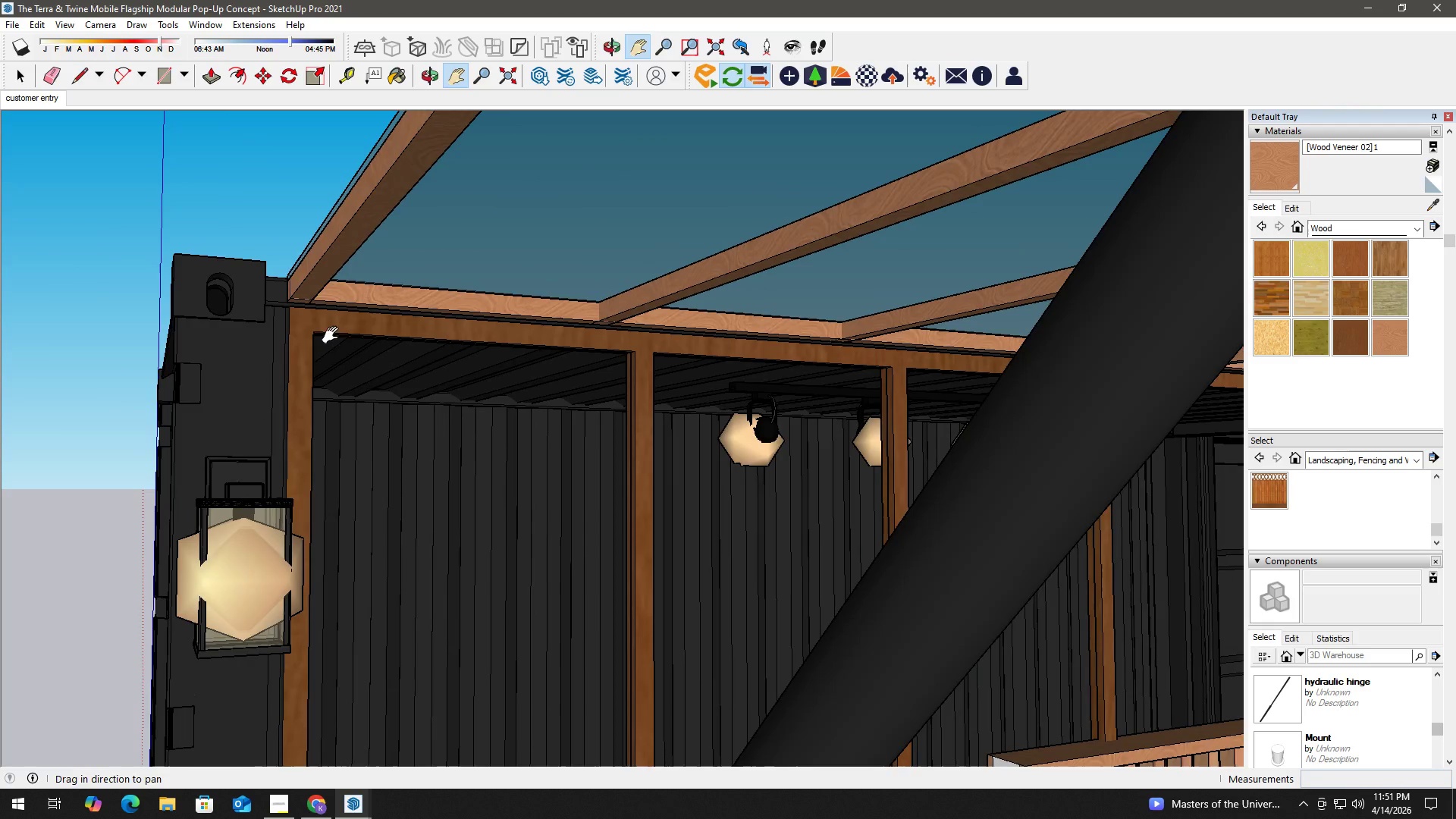 
double_click([347, 324])
 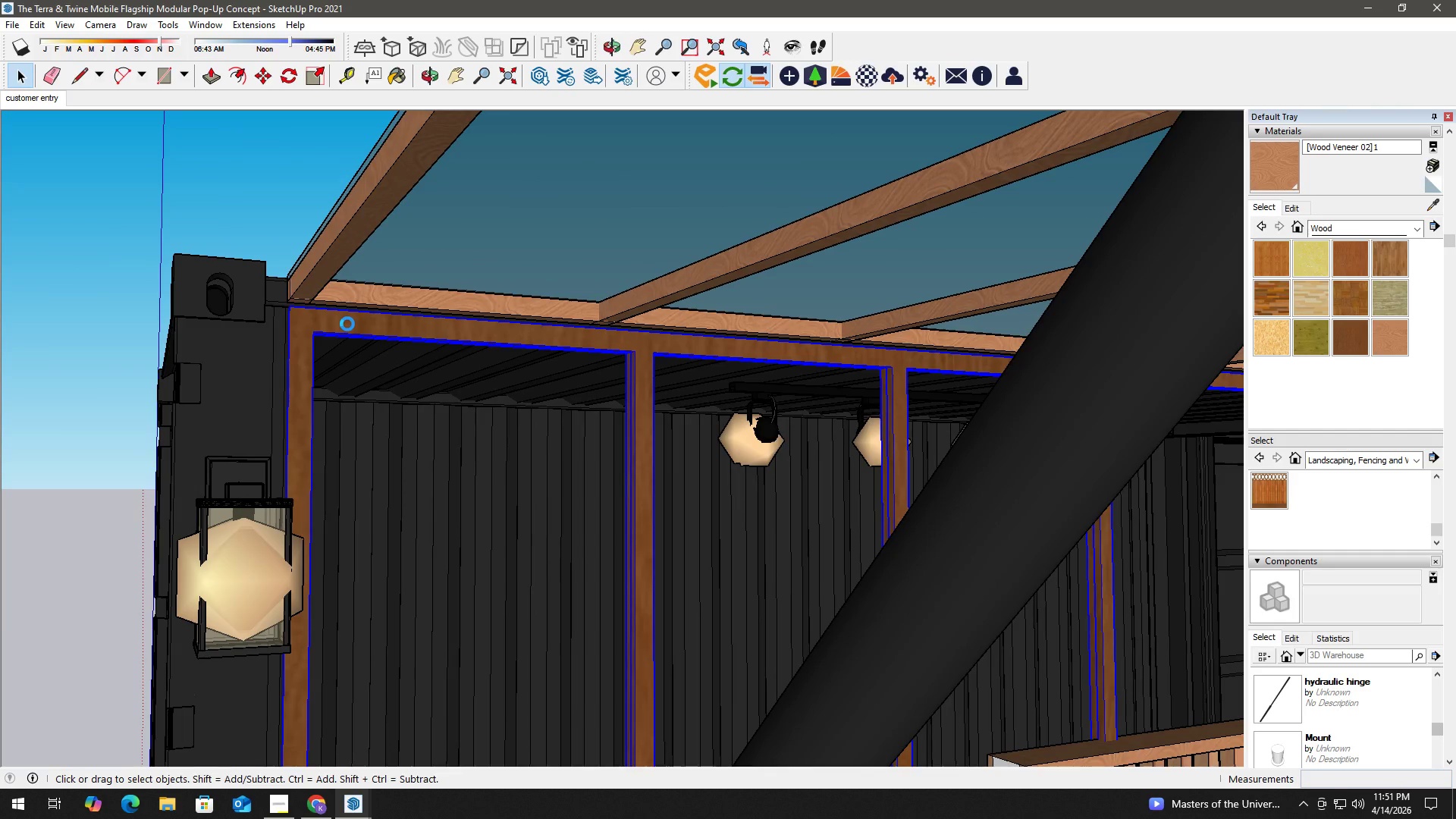 
triple_click([347, 324])
 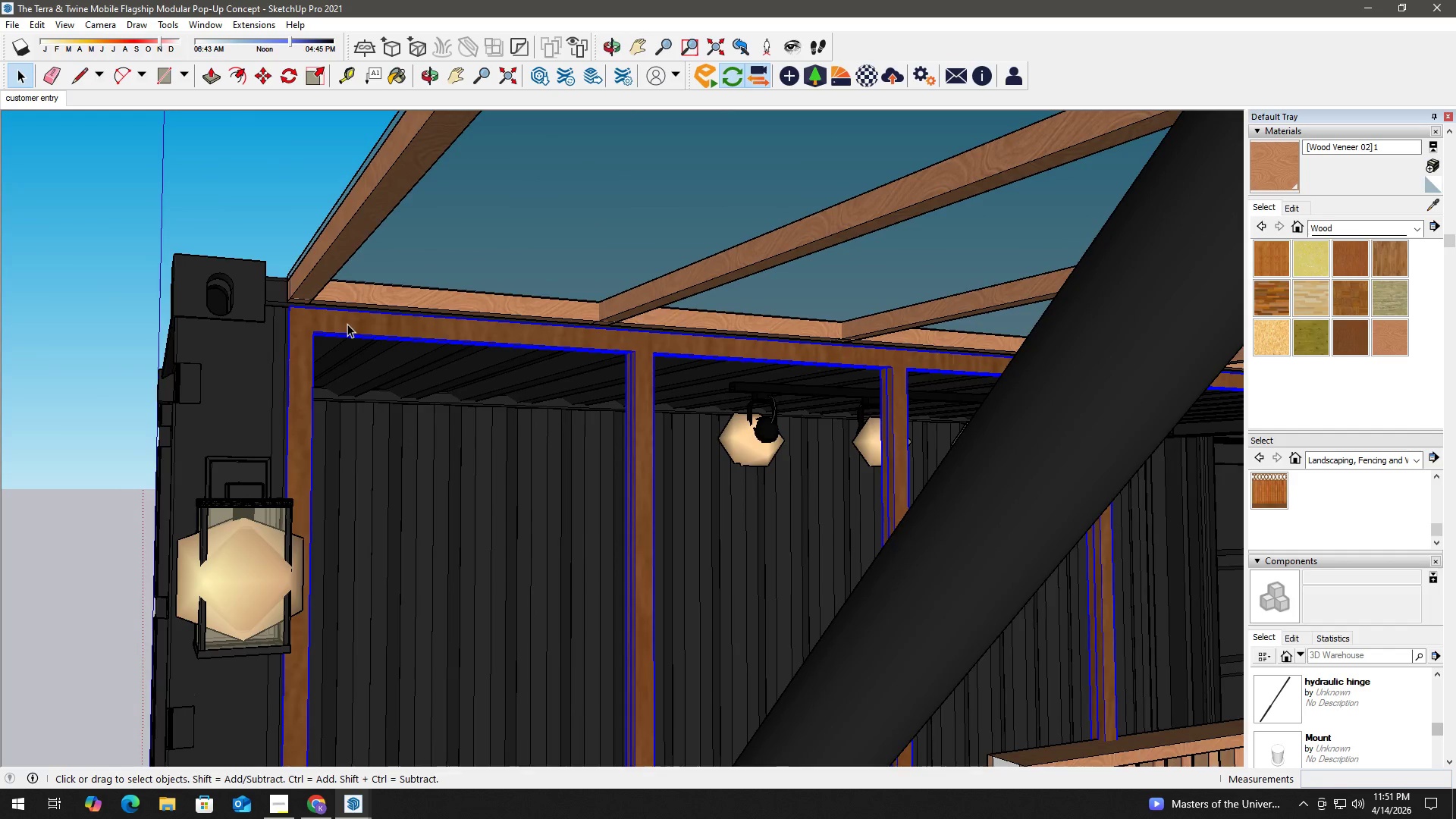 
triple_click([347, 324])
 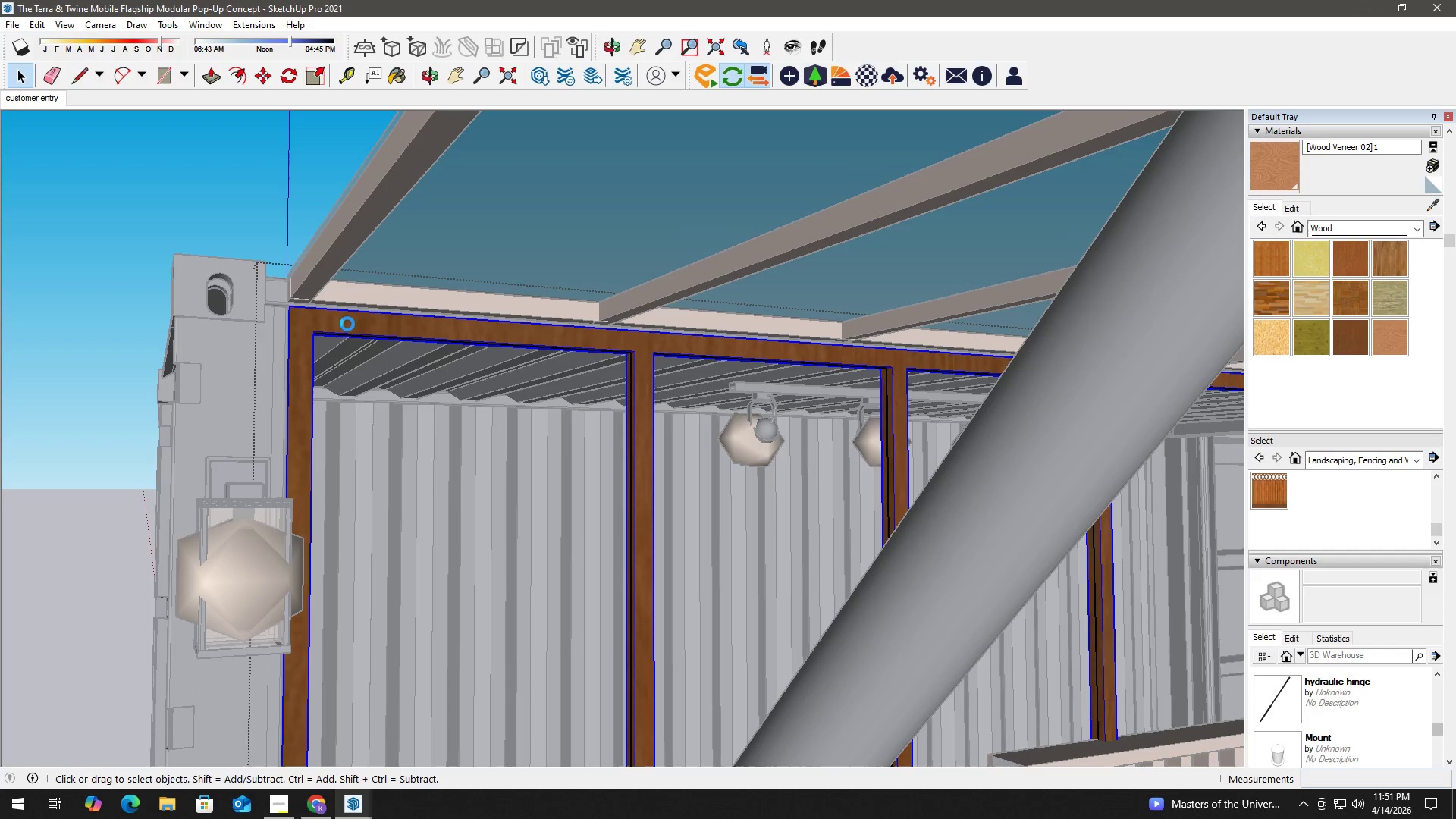 
triple_click([347, 324])
 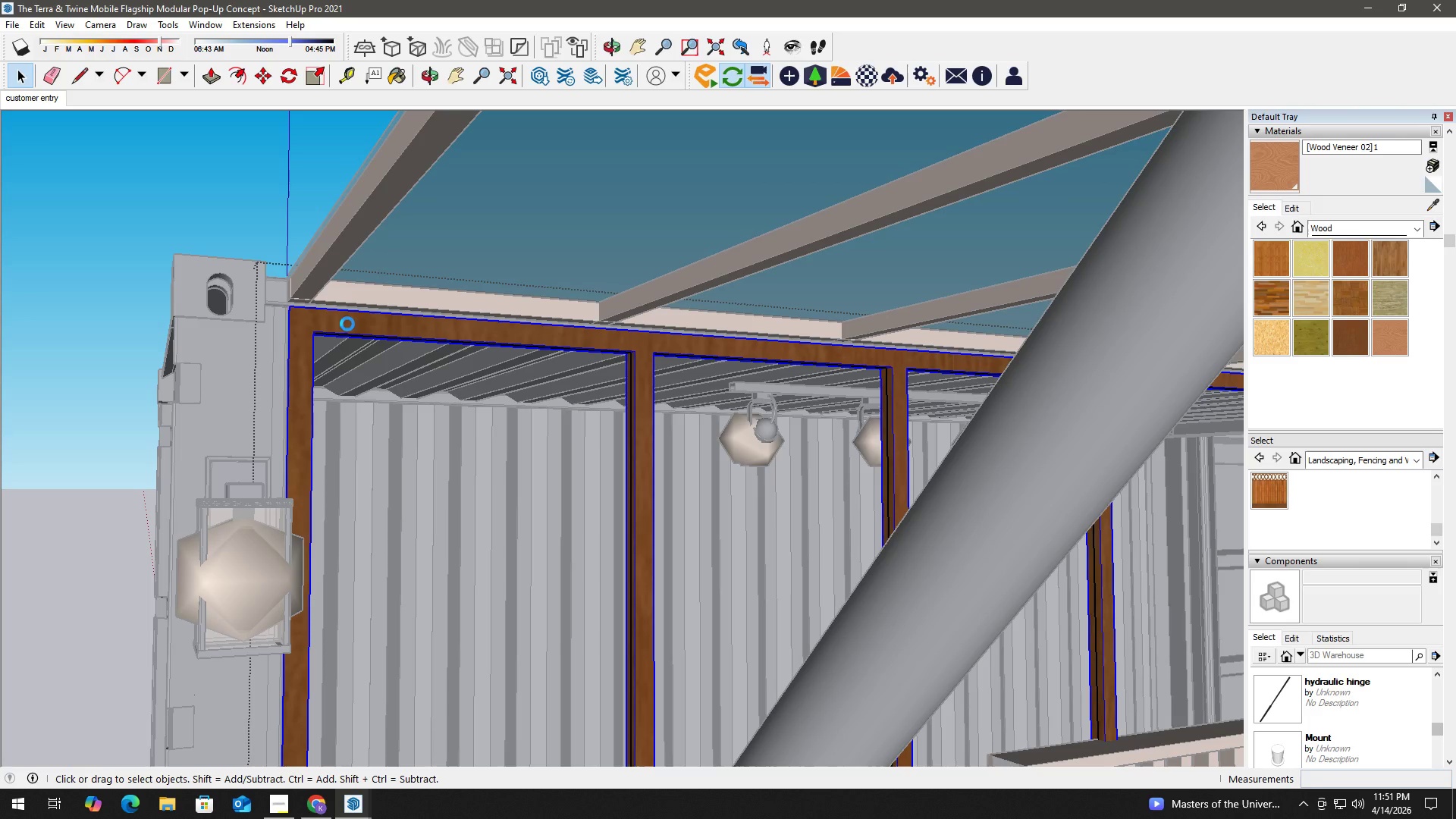 
triple_click([347, 324])
 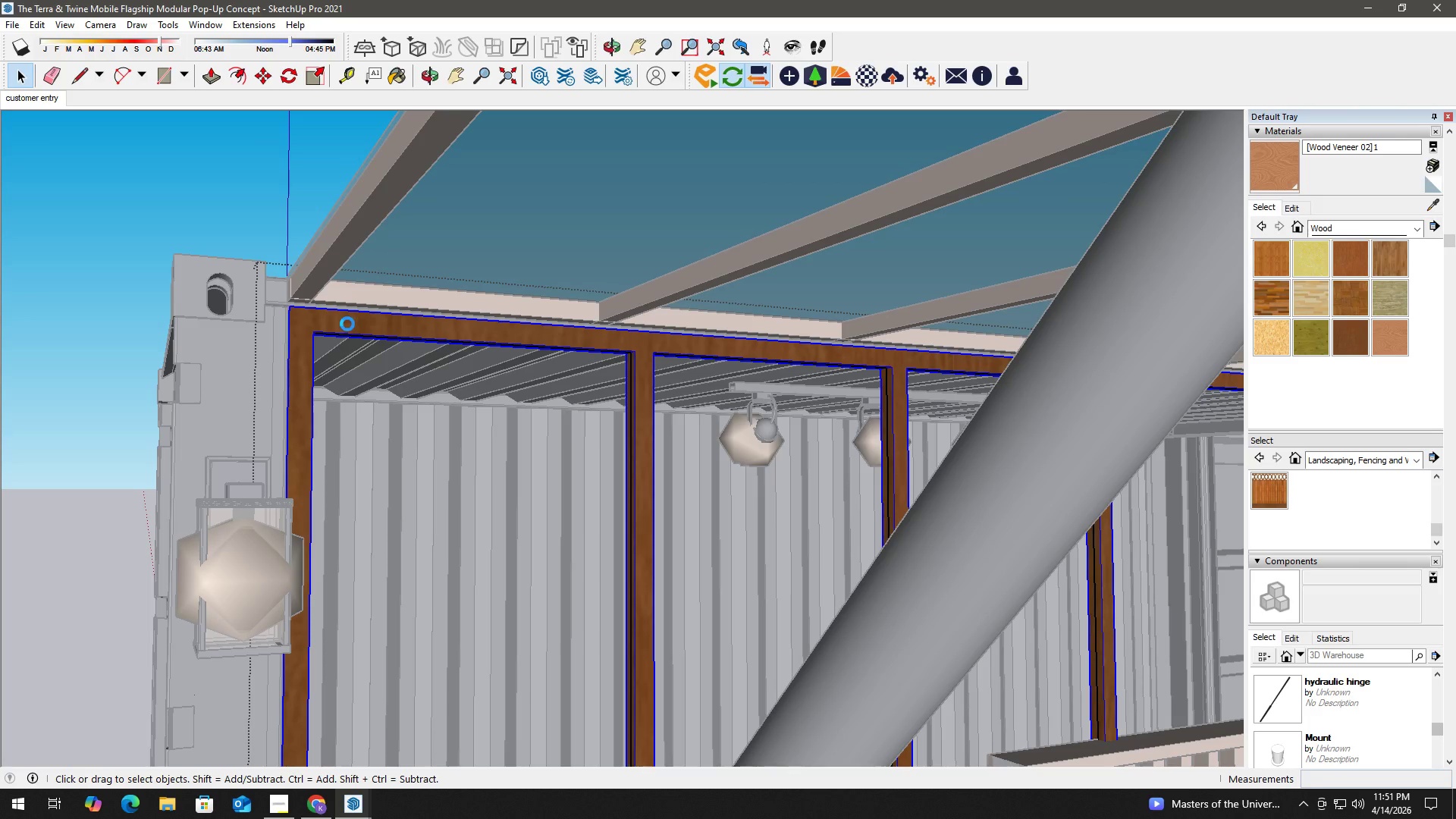 
triple_click([347, 324])
 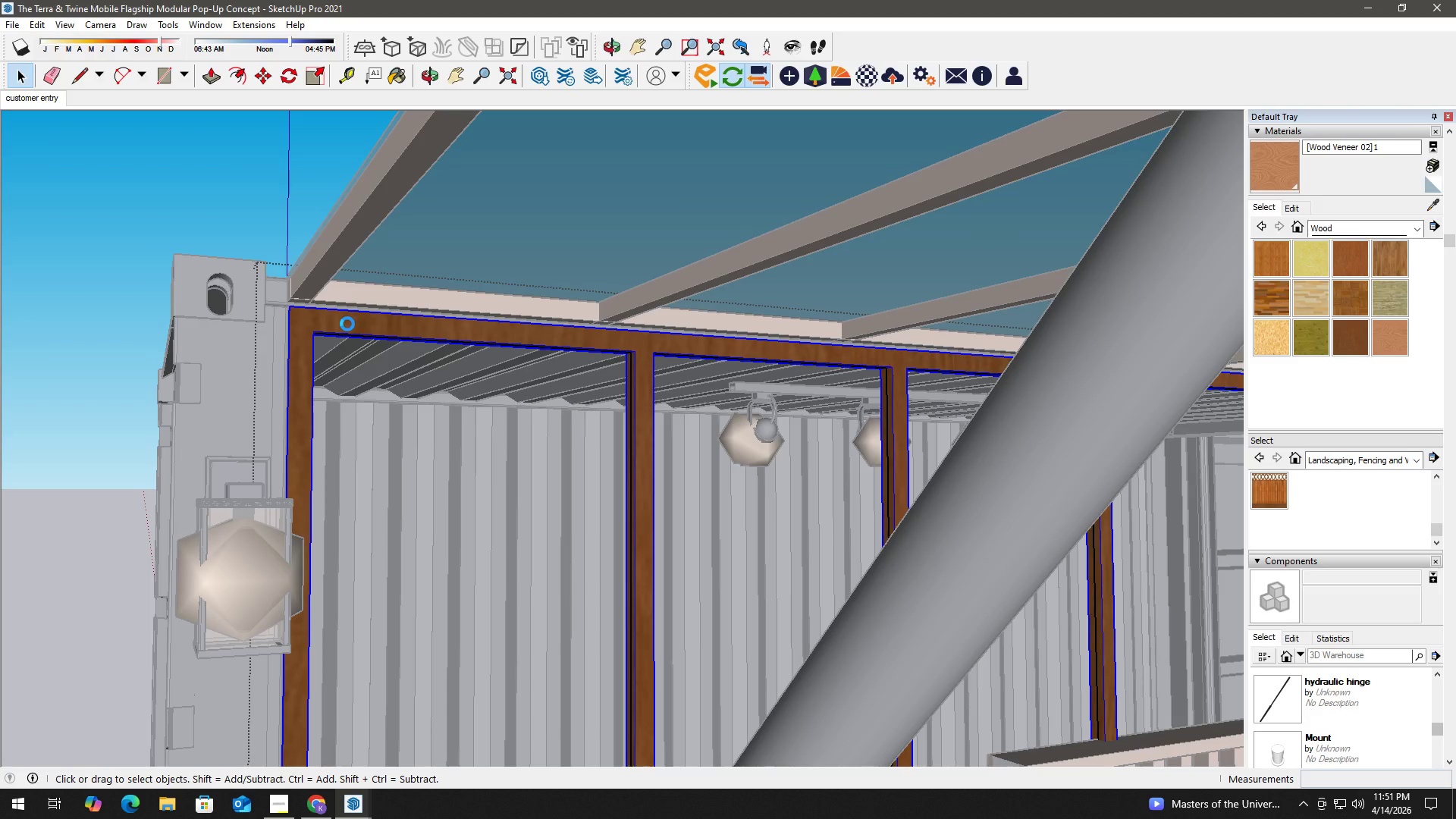 
triple_click([347, 324])
 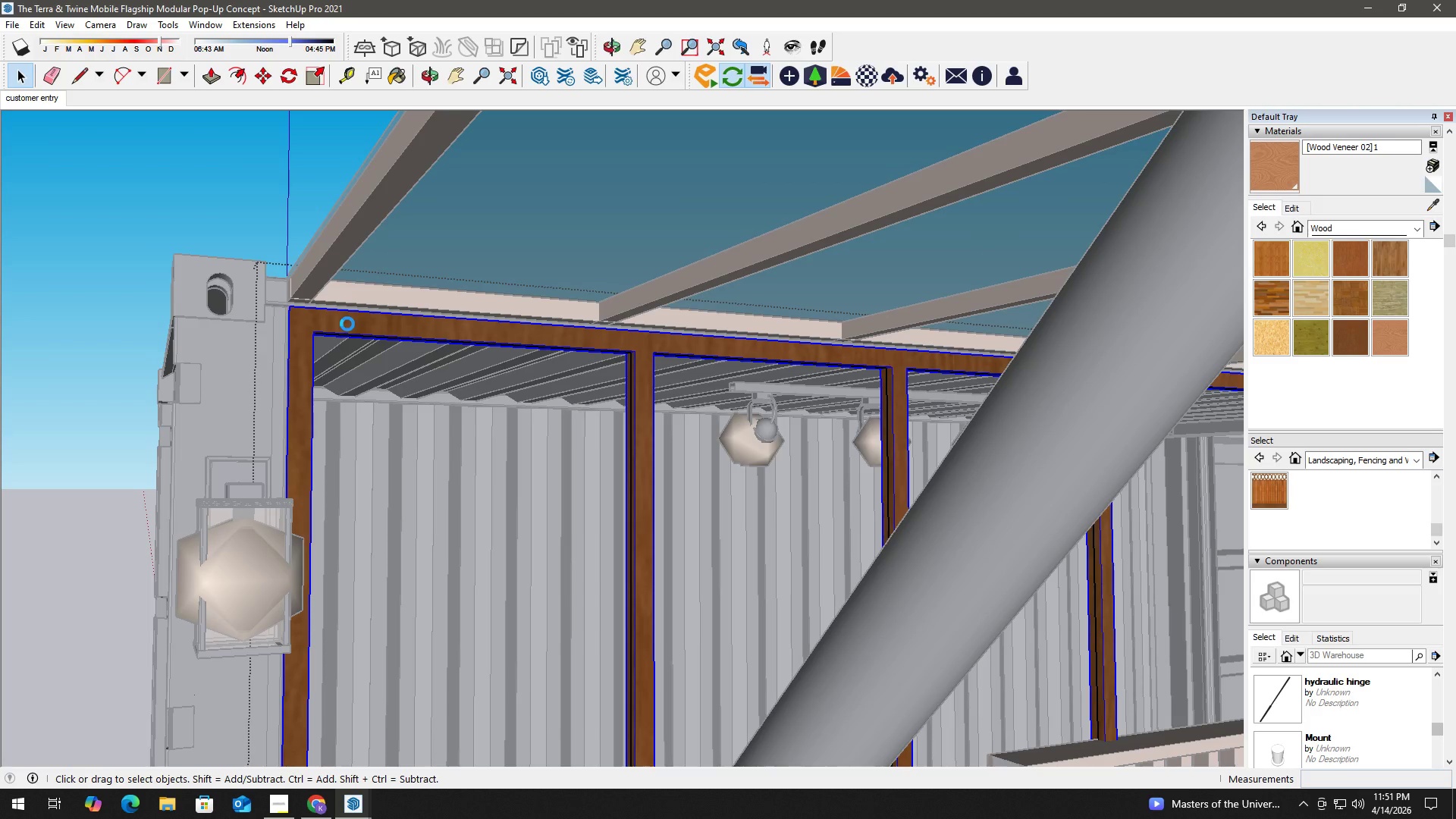 
triple_click([347, 324])
 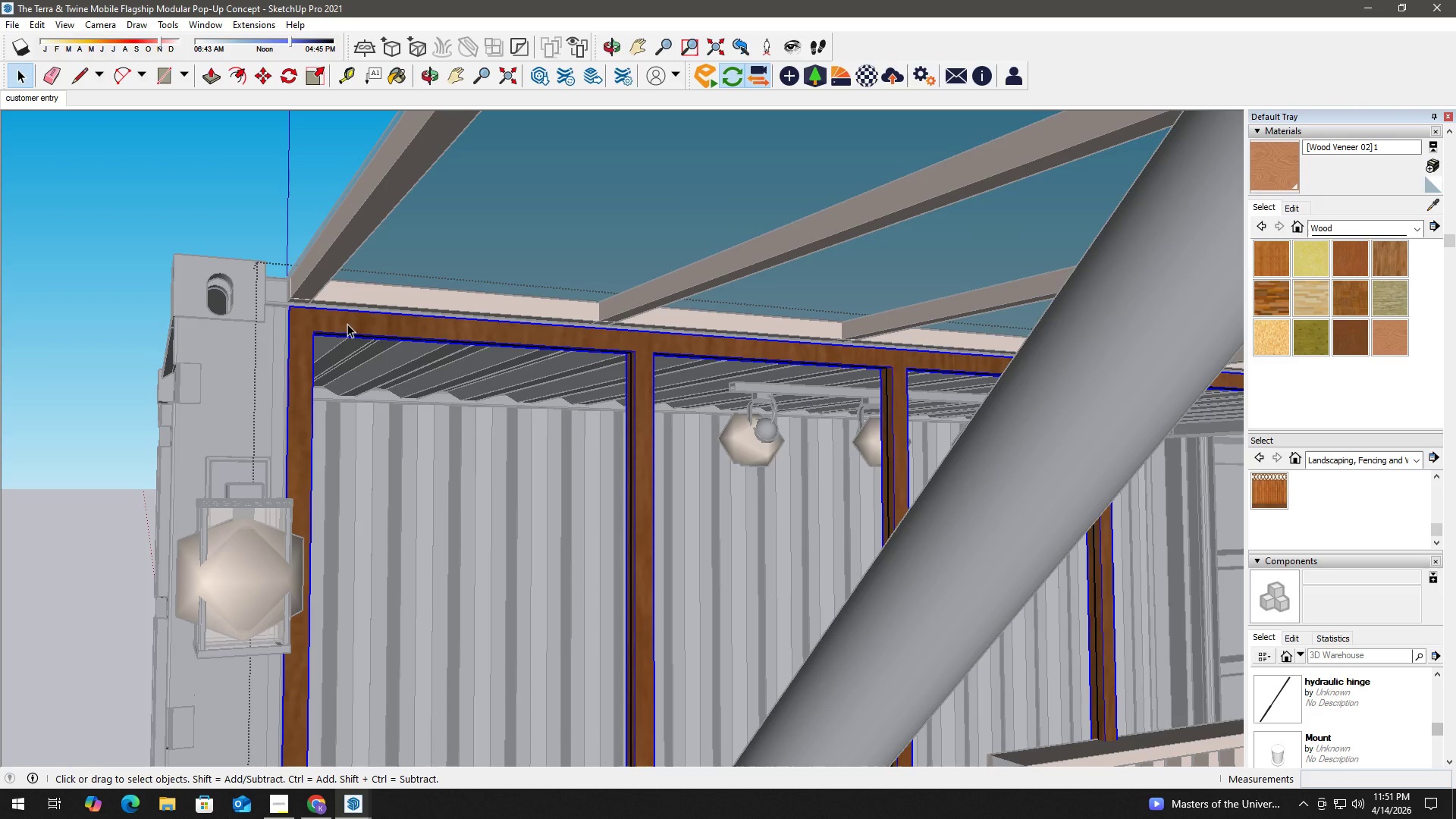 
triple_click([347, 324])
 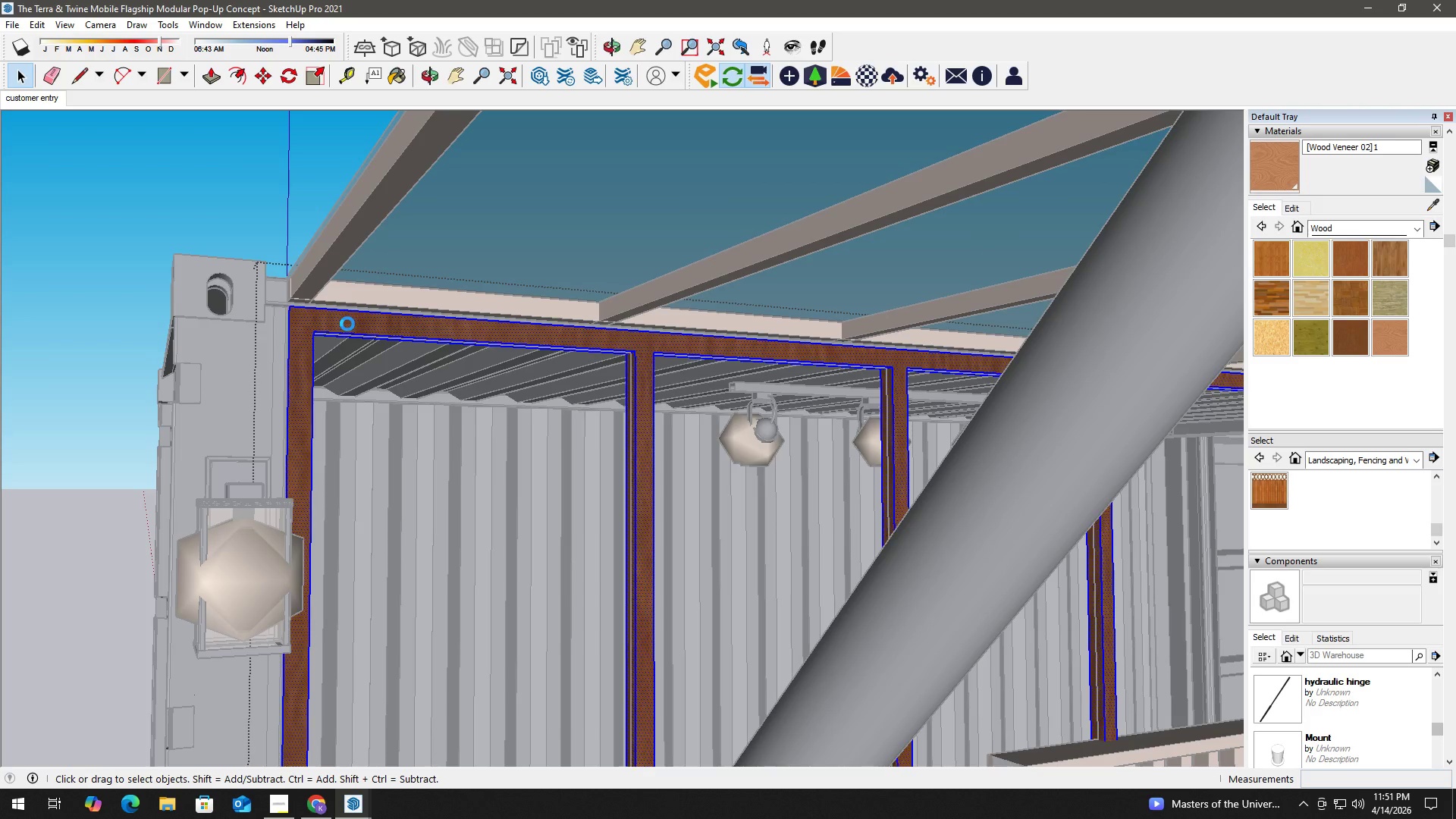 
triple_click([347, 324])
 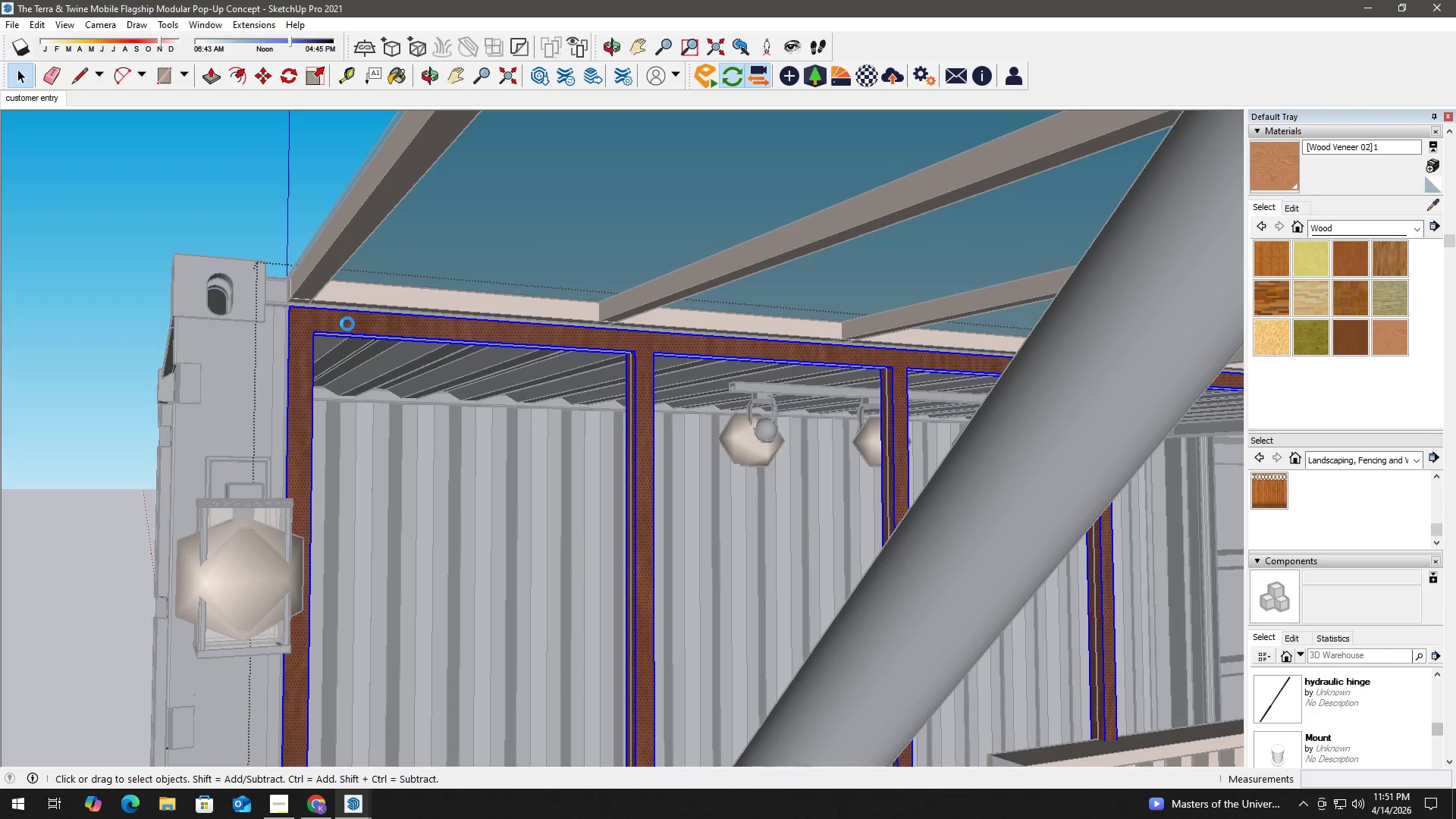 
triple_click([347, 324])
 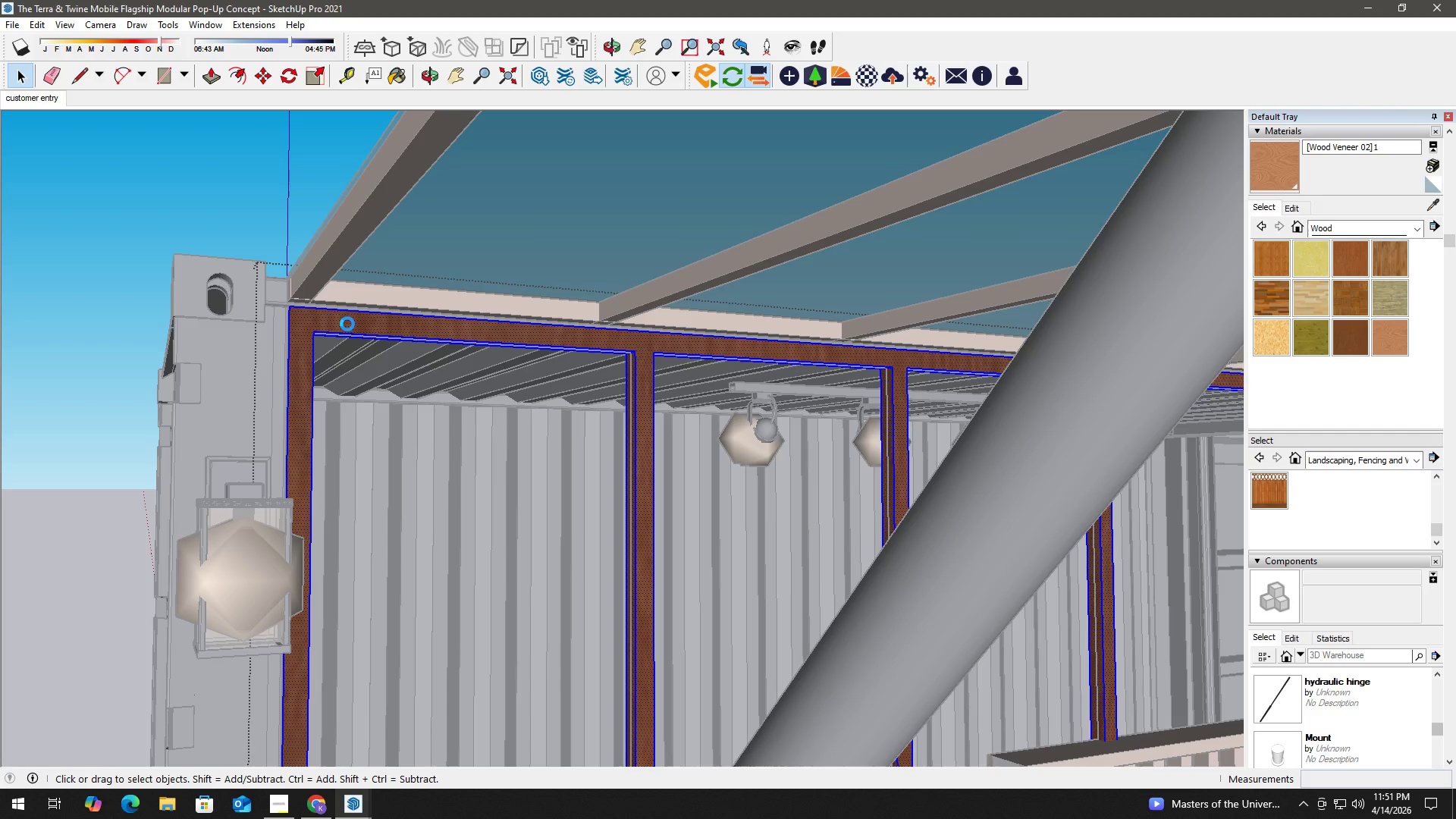 
key(B)
 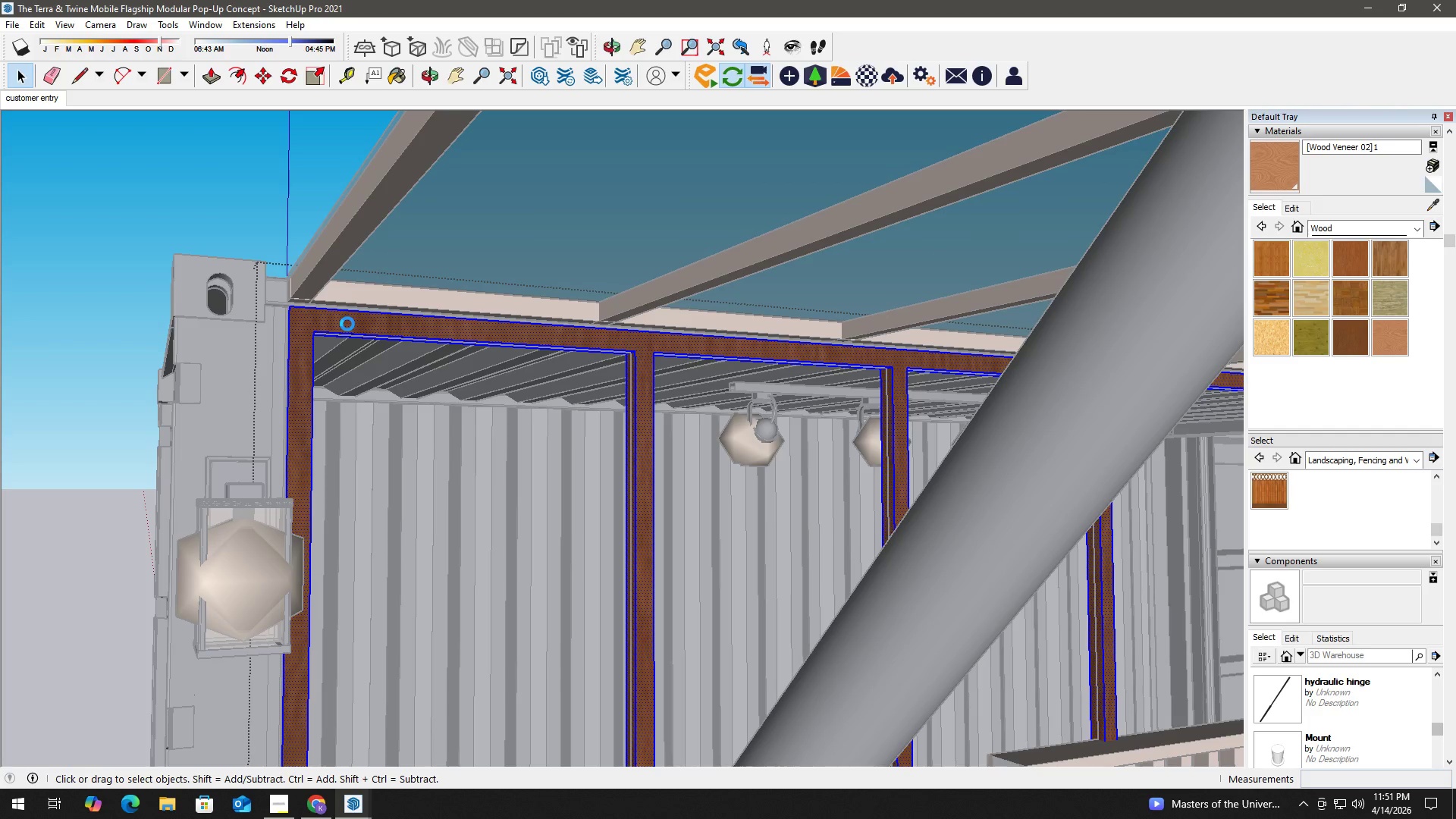 
triple_click([347, 324])
 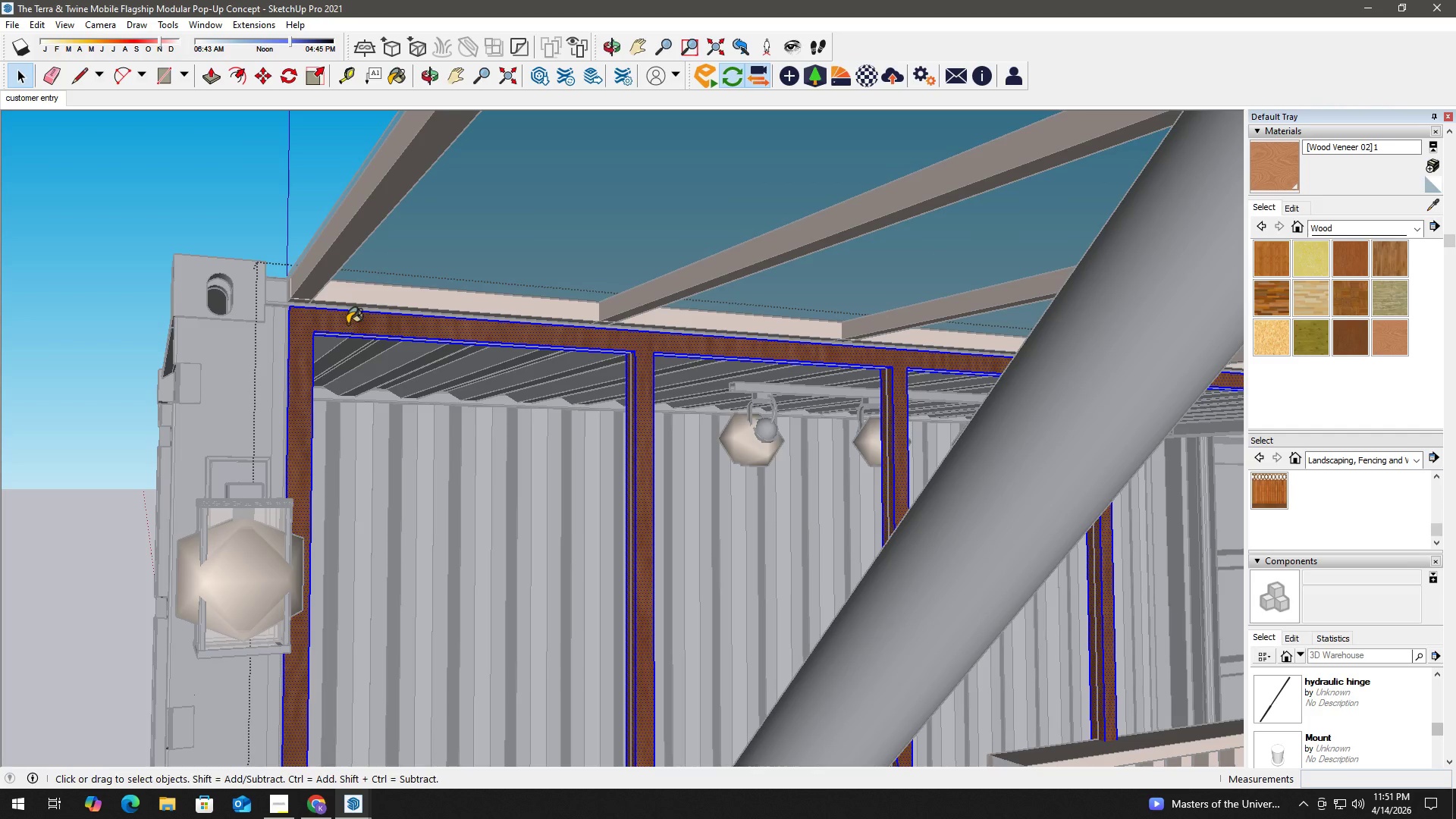 
triple_click([347, 324])
 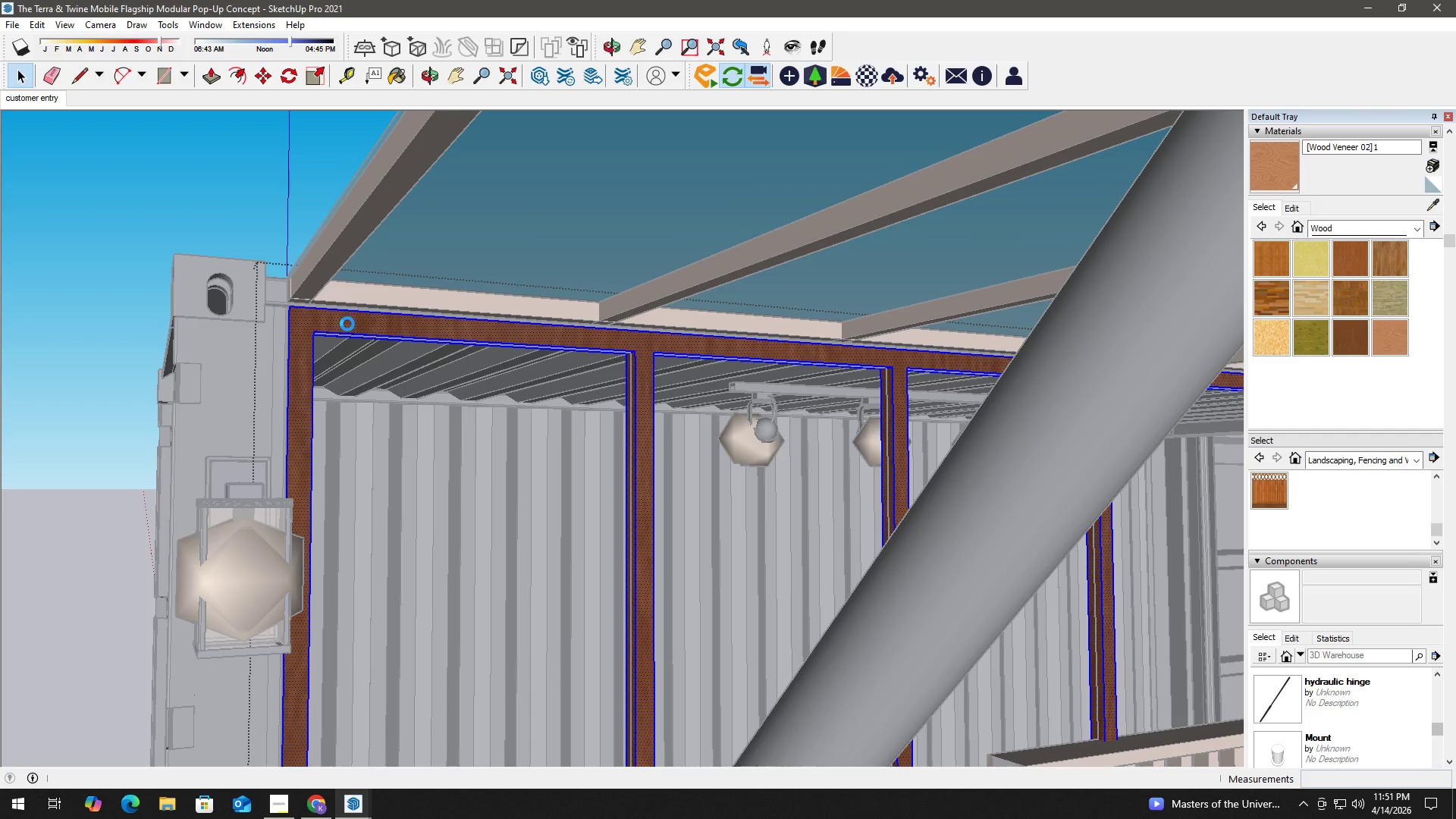 
triple_click([347, 324])
 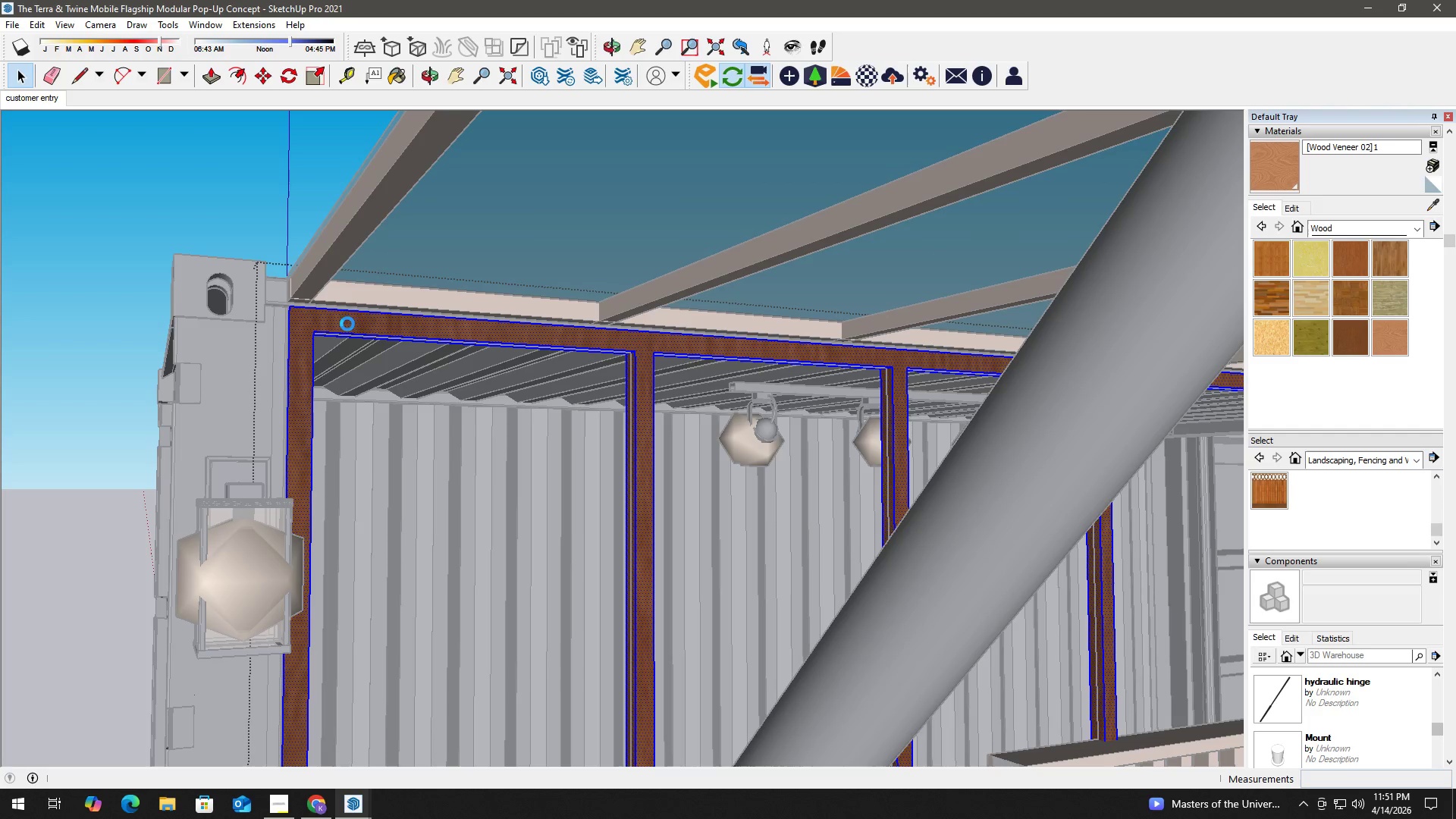 
triple_click([347, 324])
 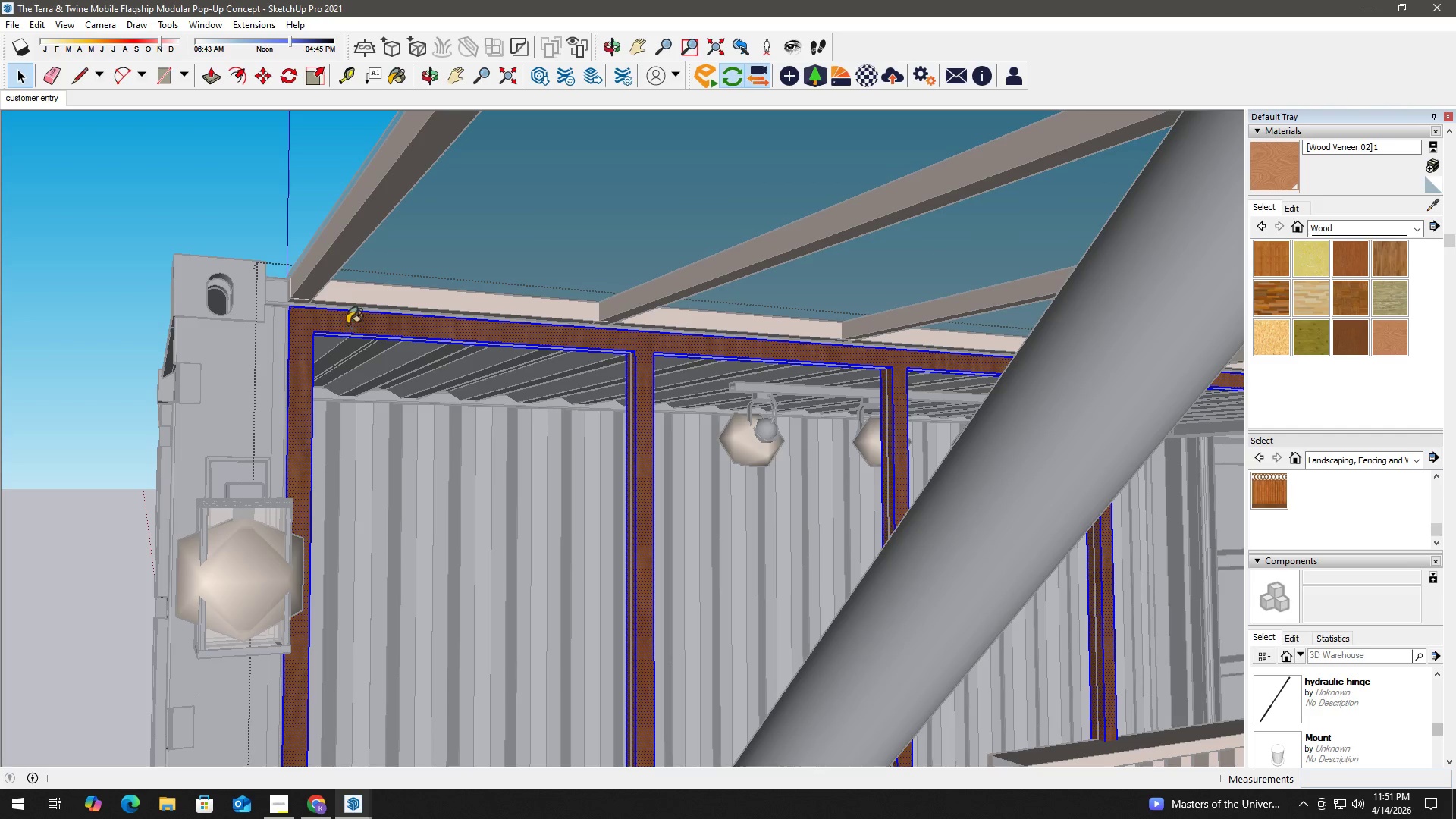 
triple_click([347, 324])
 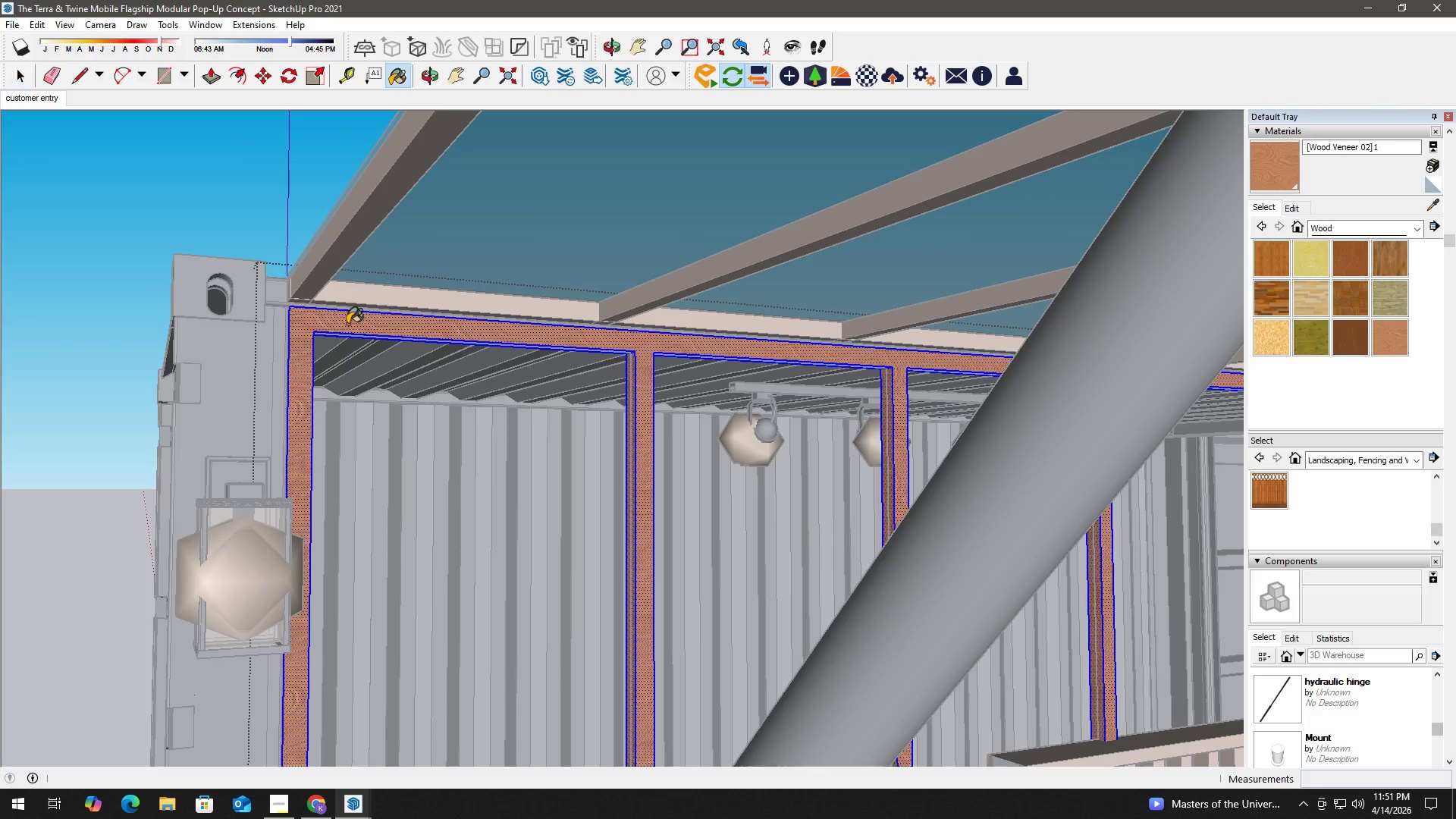 
triple_click([347, 324])
 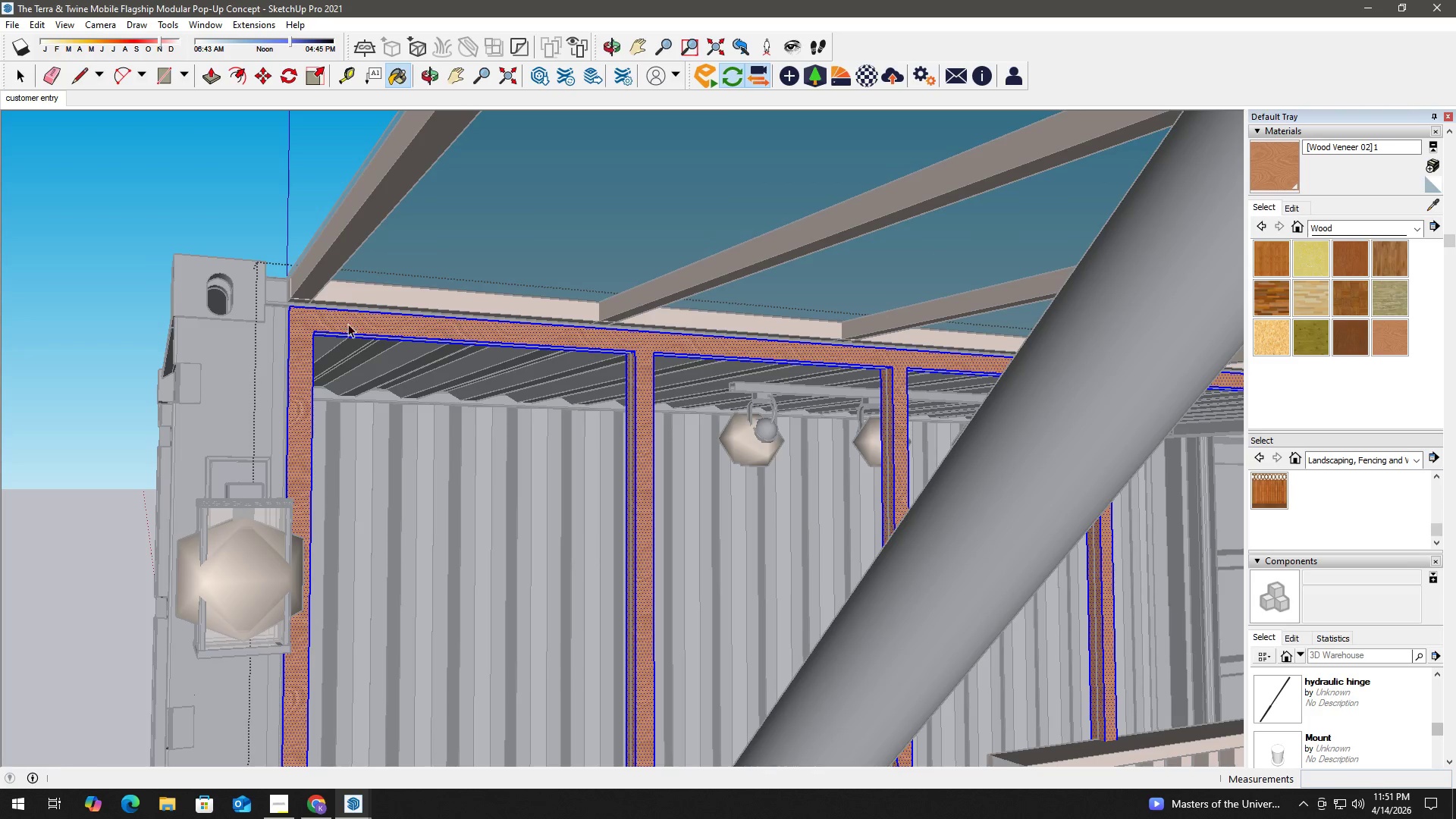 
key(Space)
 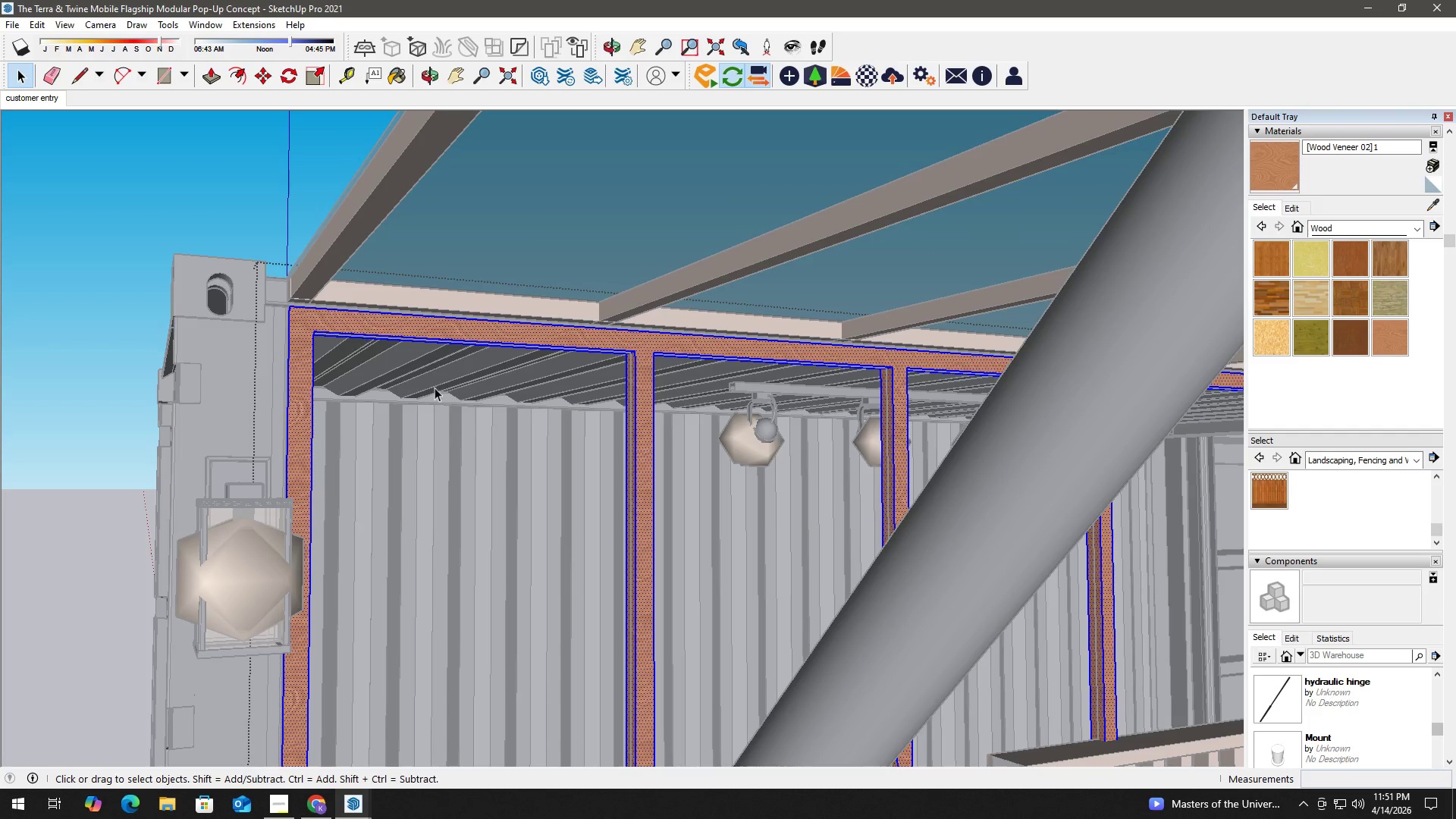 
key(H)
 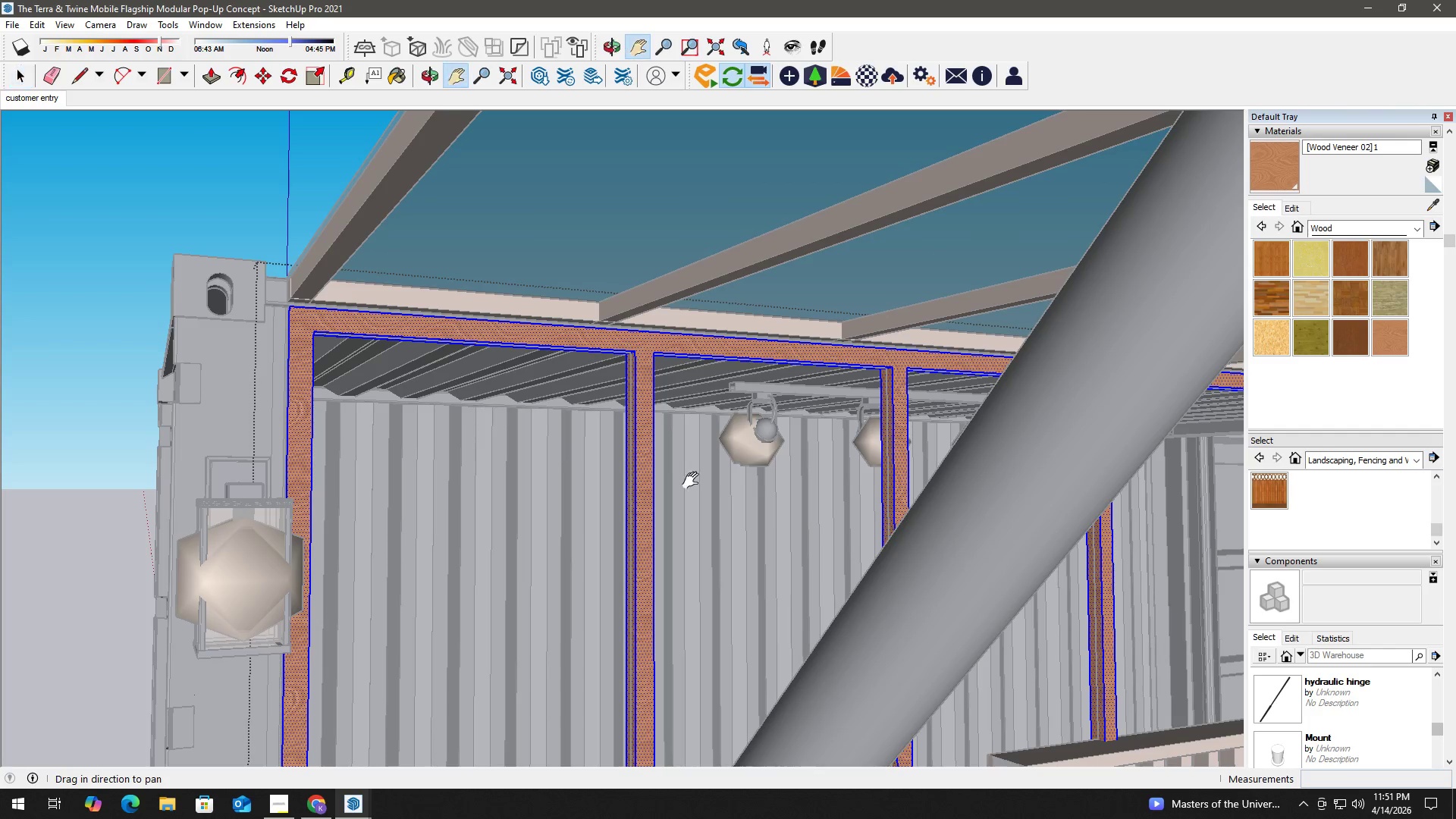 
left_click_drag(start_coordinate=[727, 487], to_coordinate=[102, 350])
 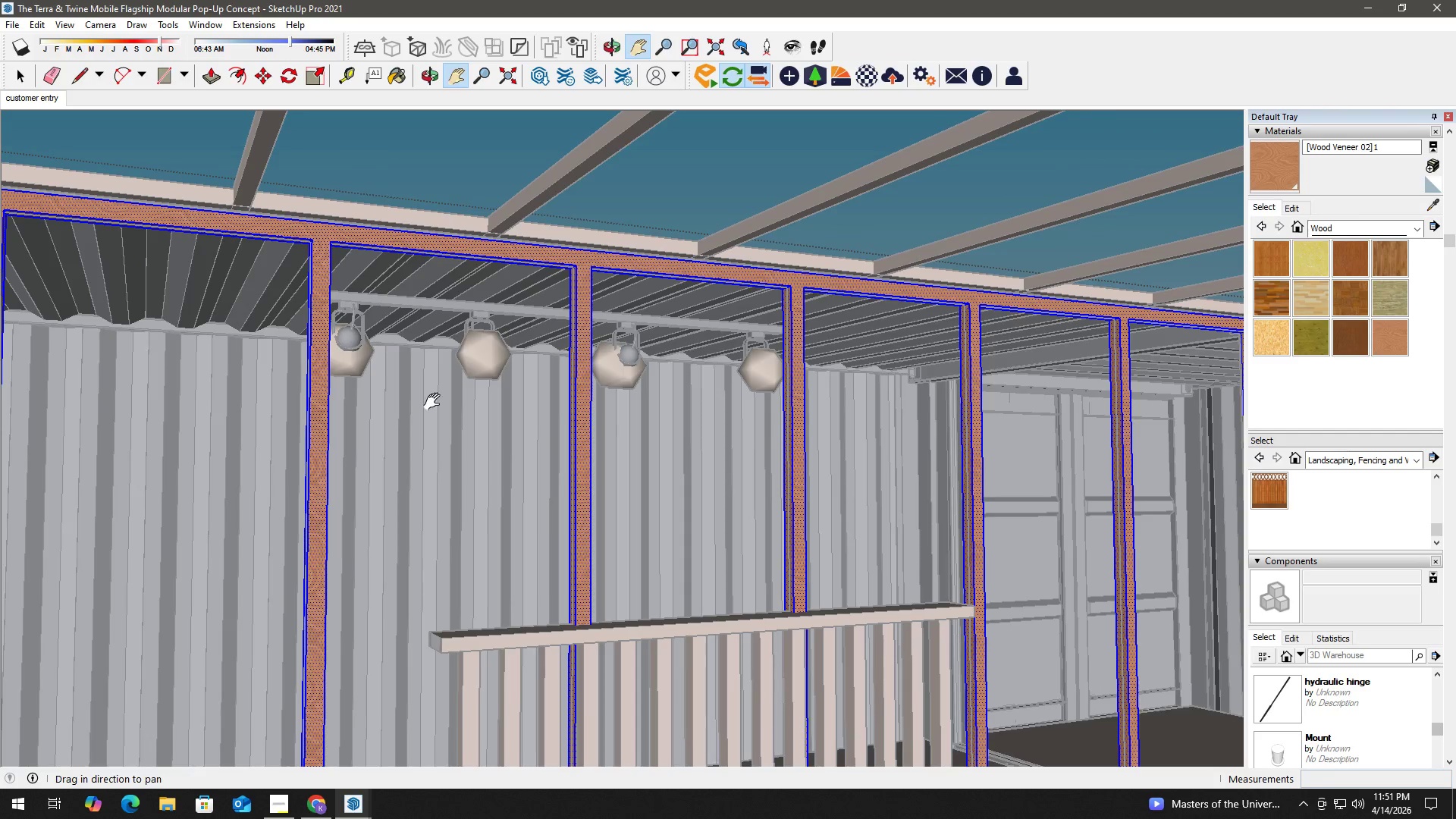 
left_click_drag(start_coordinate=[597, 433], to_coordinate=[137, 371])
 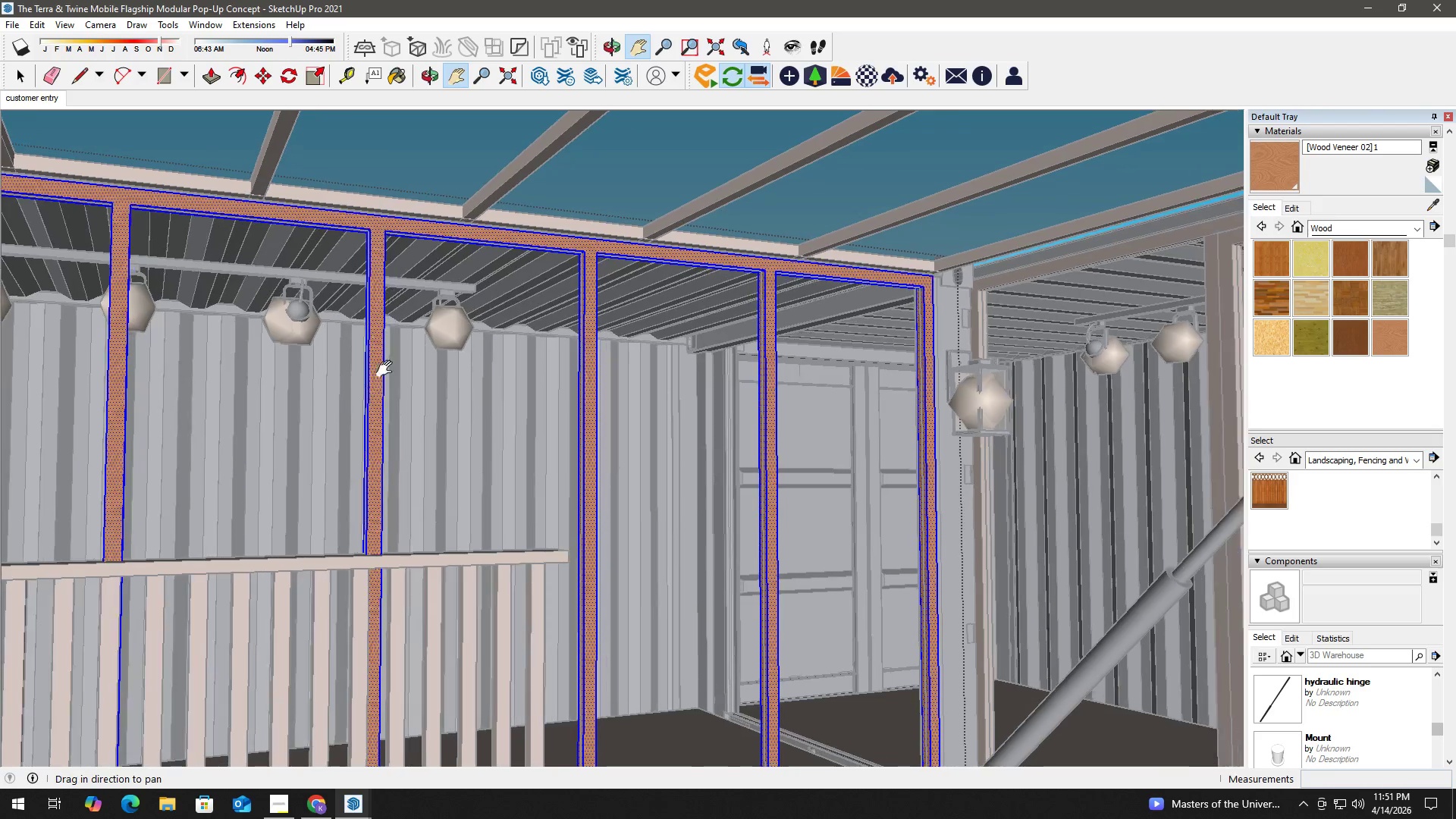 
key(Space)
 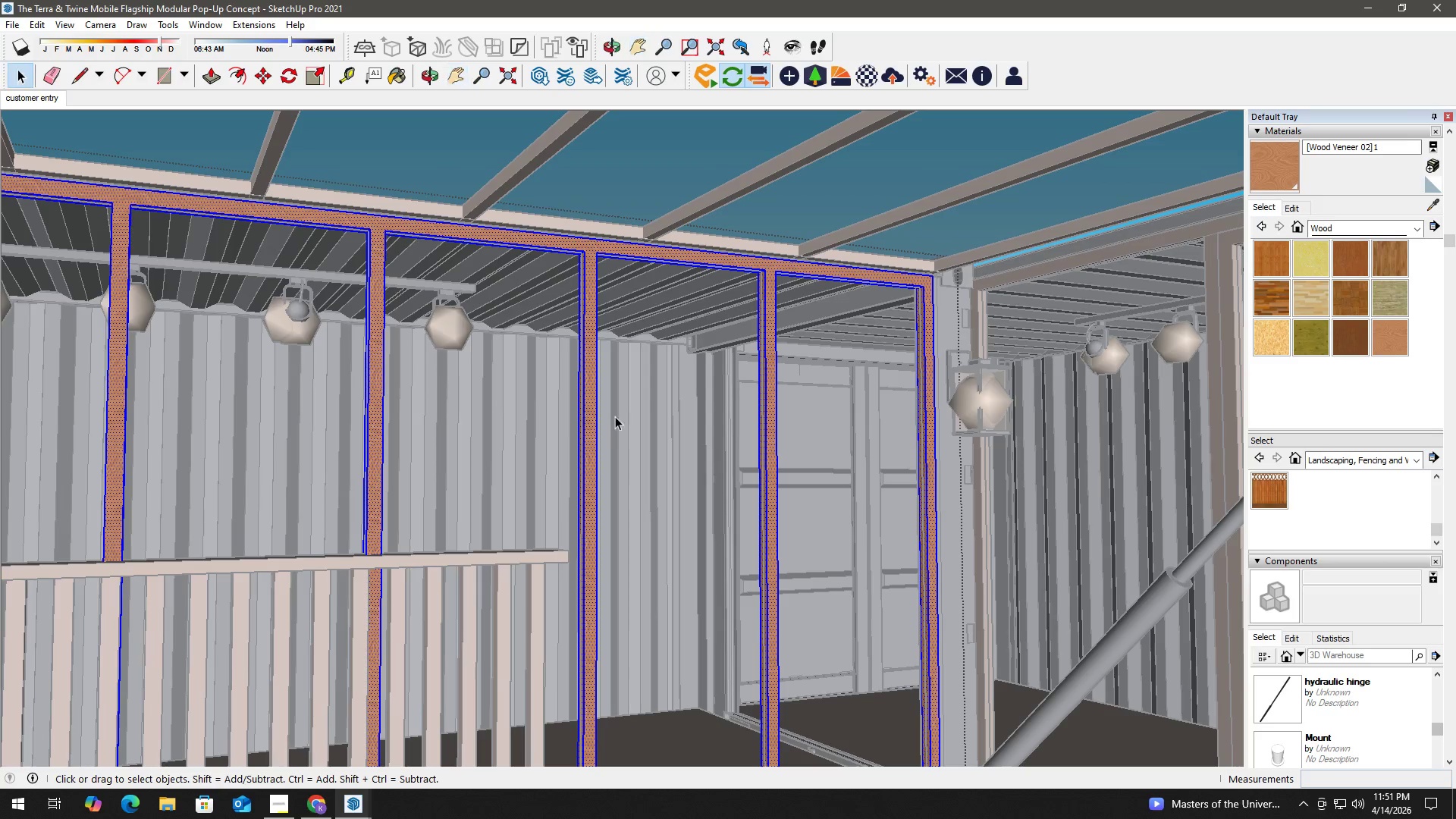 
key(Escape)
 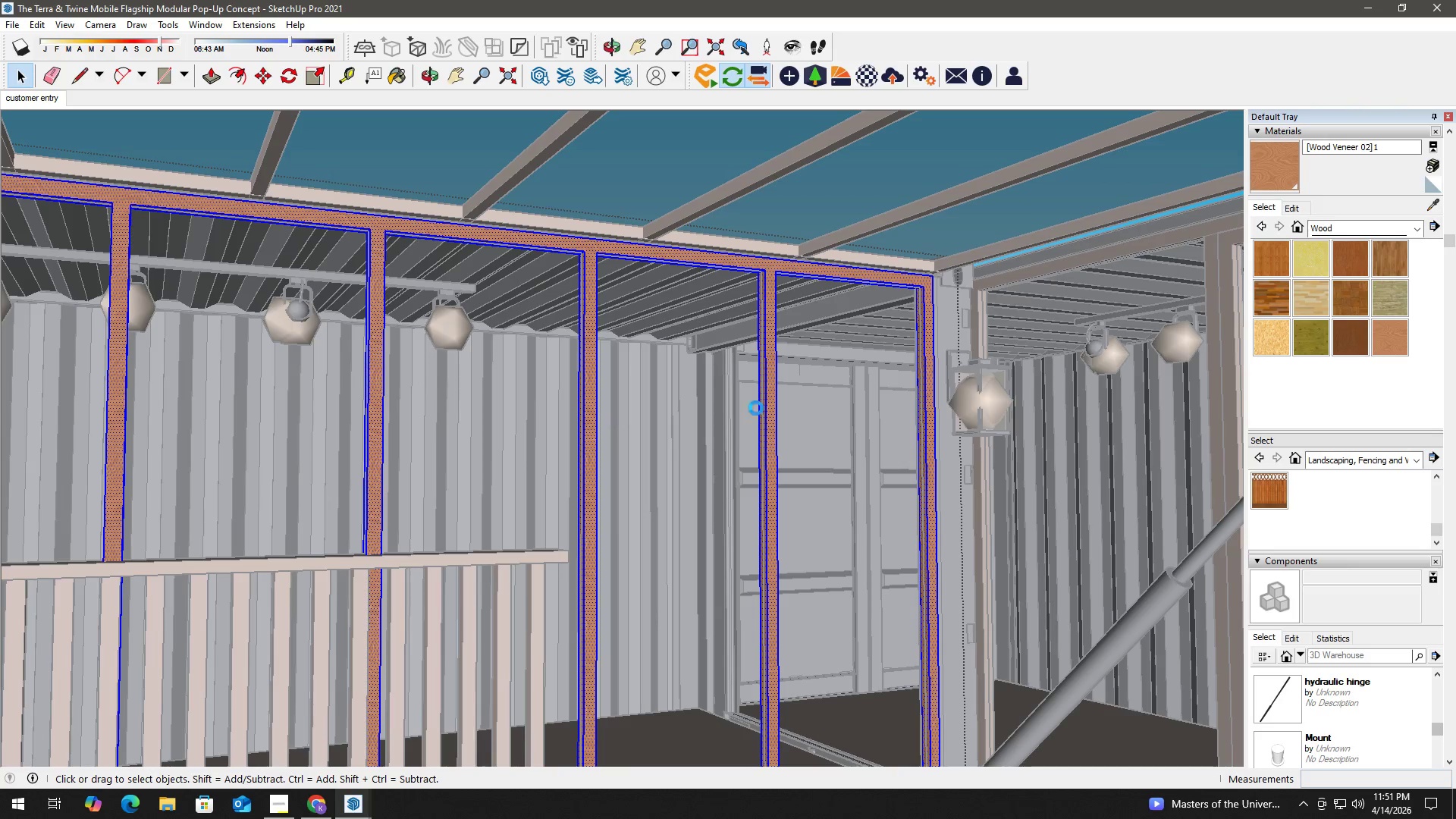 
key(Escape)
 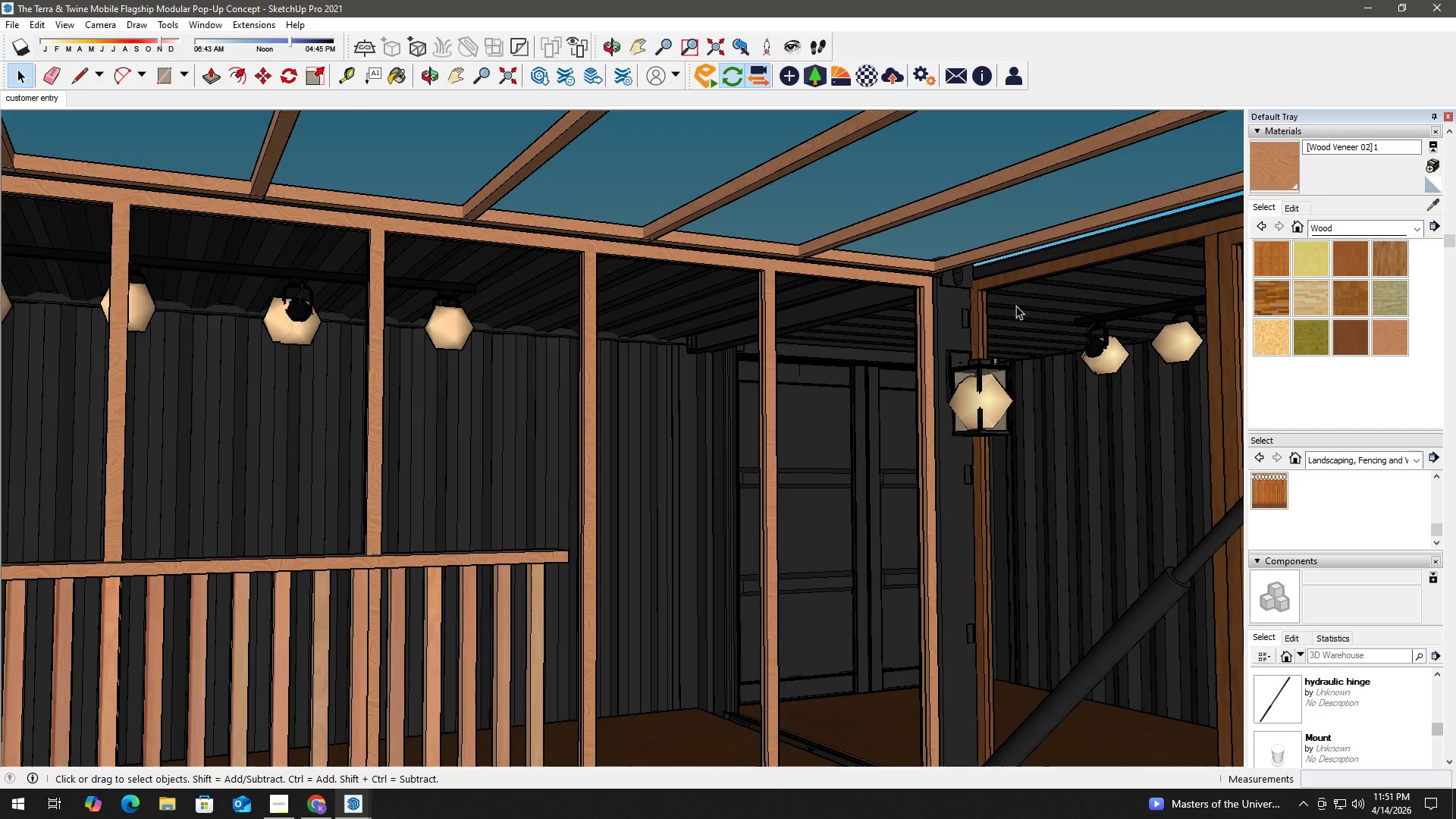 
left_click([1012, 278])
 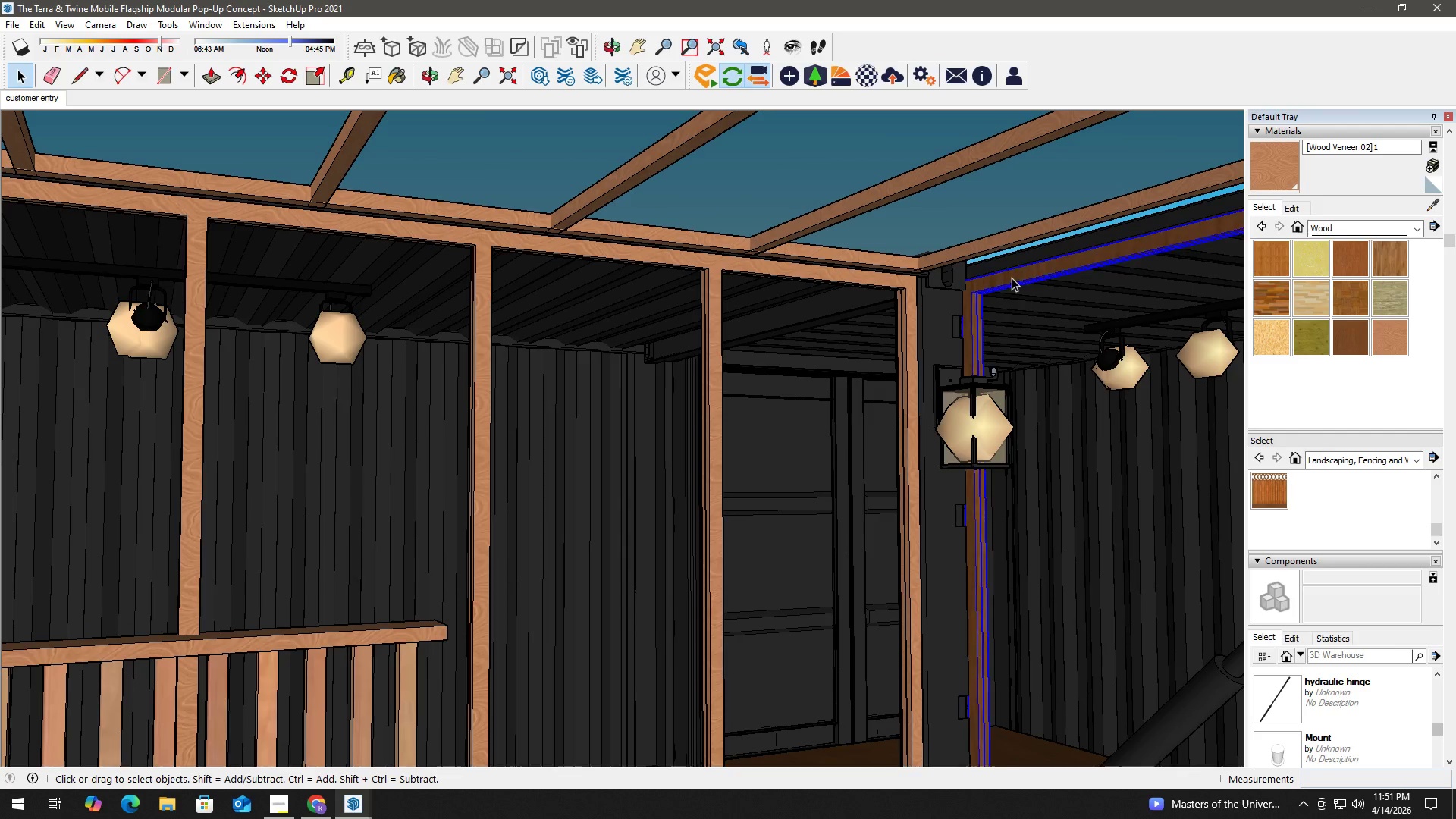 
scroll: coordinate [1008, 278], scroll_direction: up, amount: 2.0
 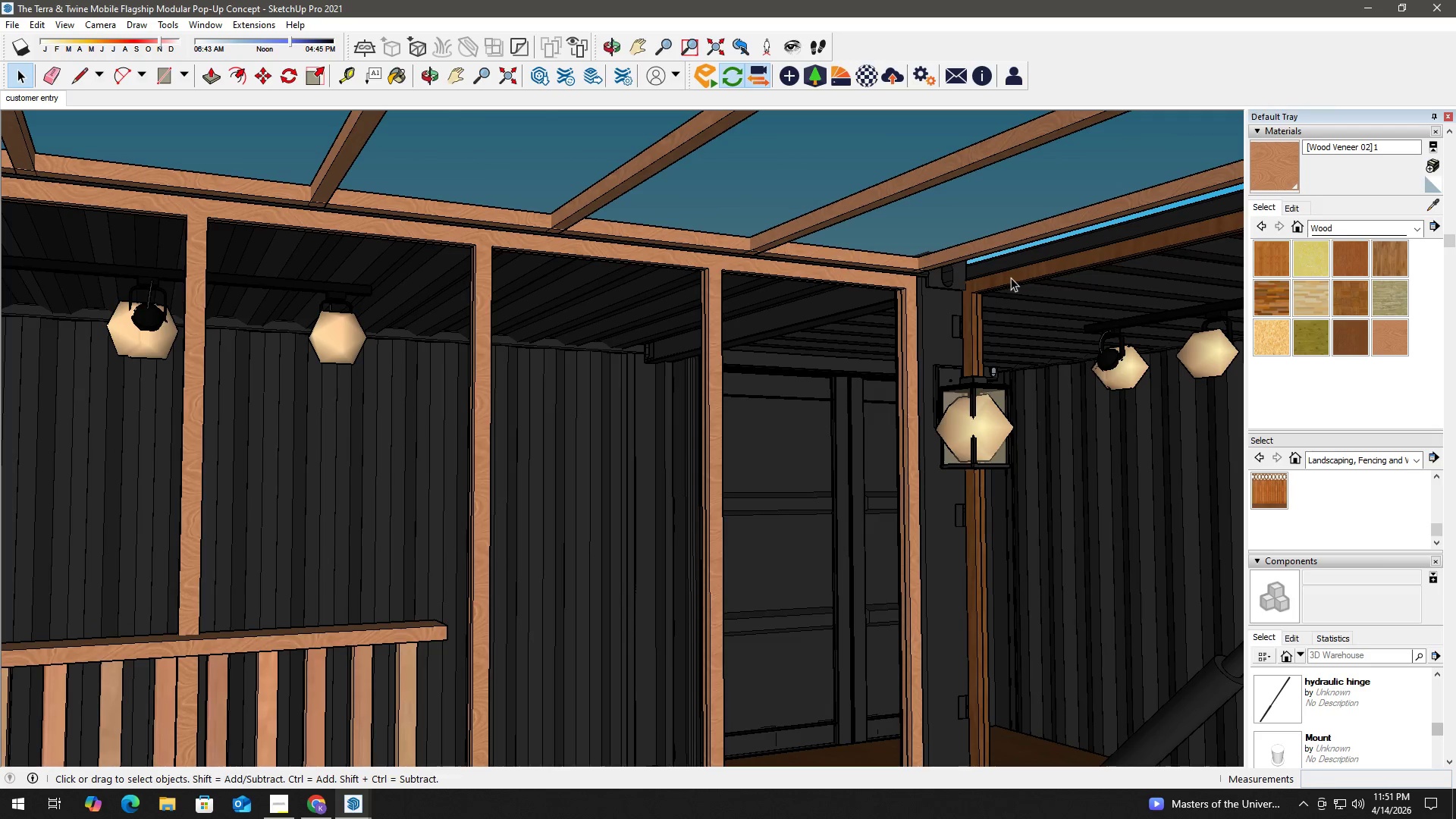 
double_click([1012, 278])
 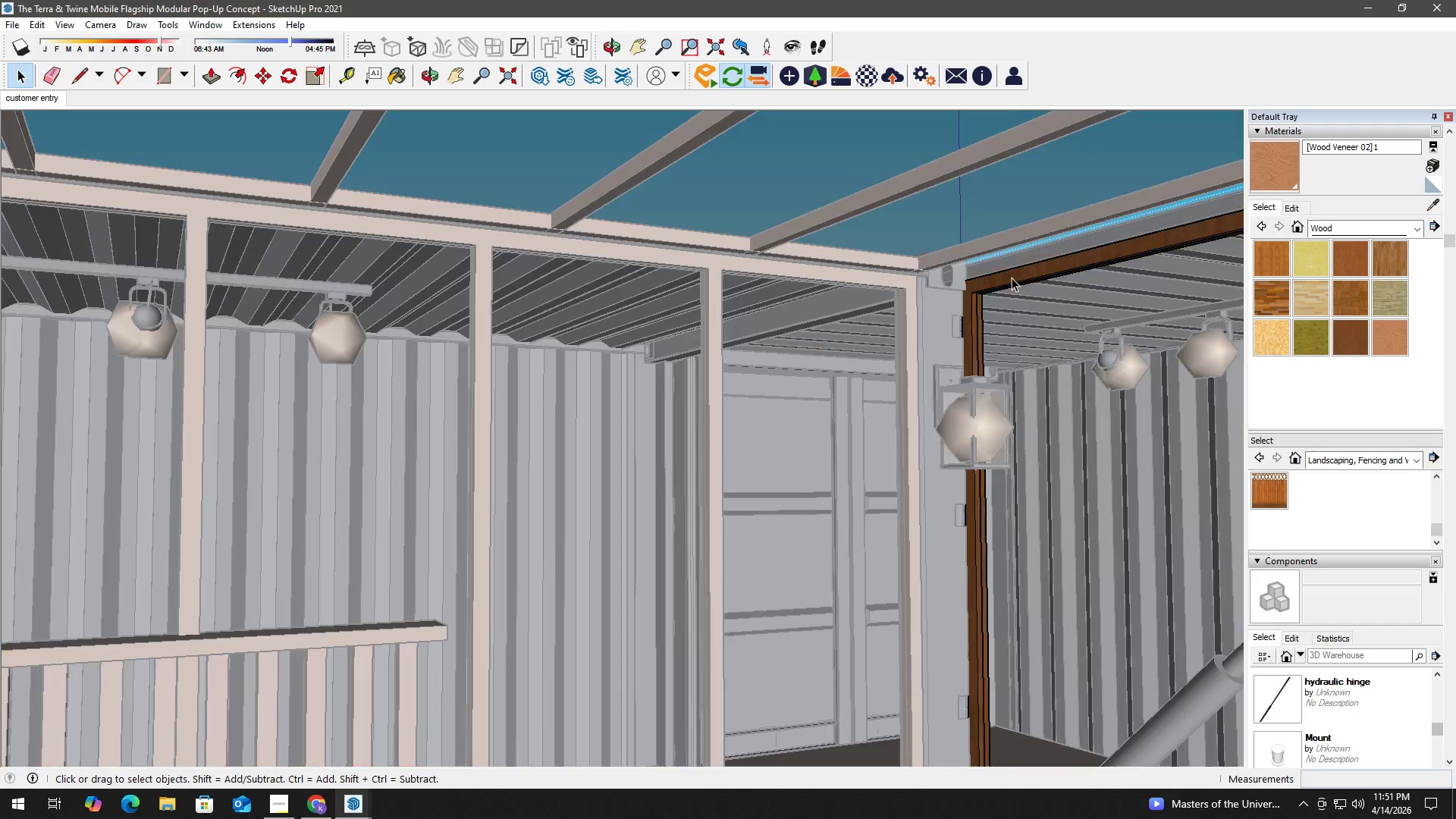 
triple_click([1012, 278])
 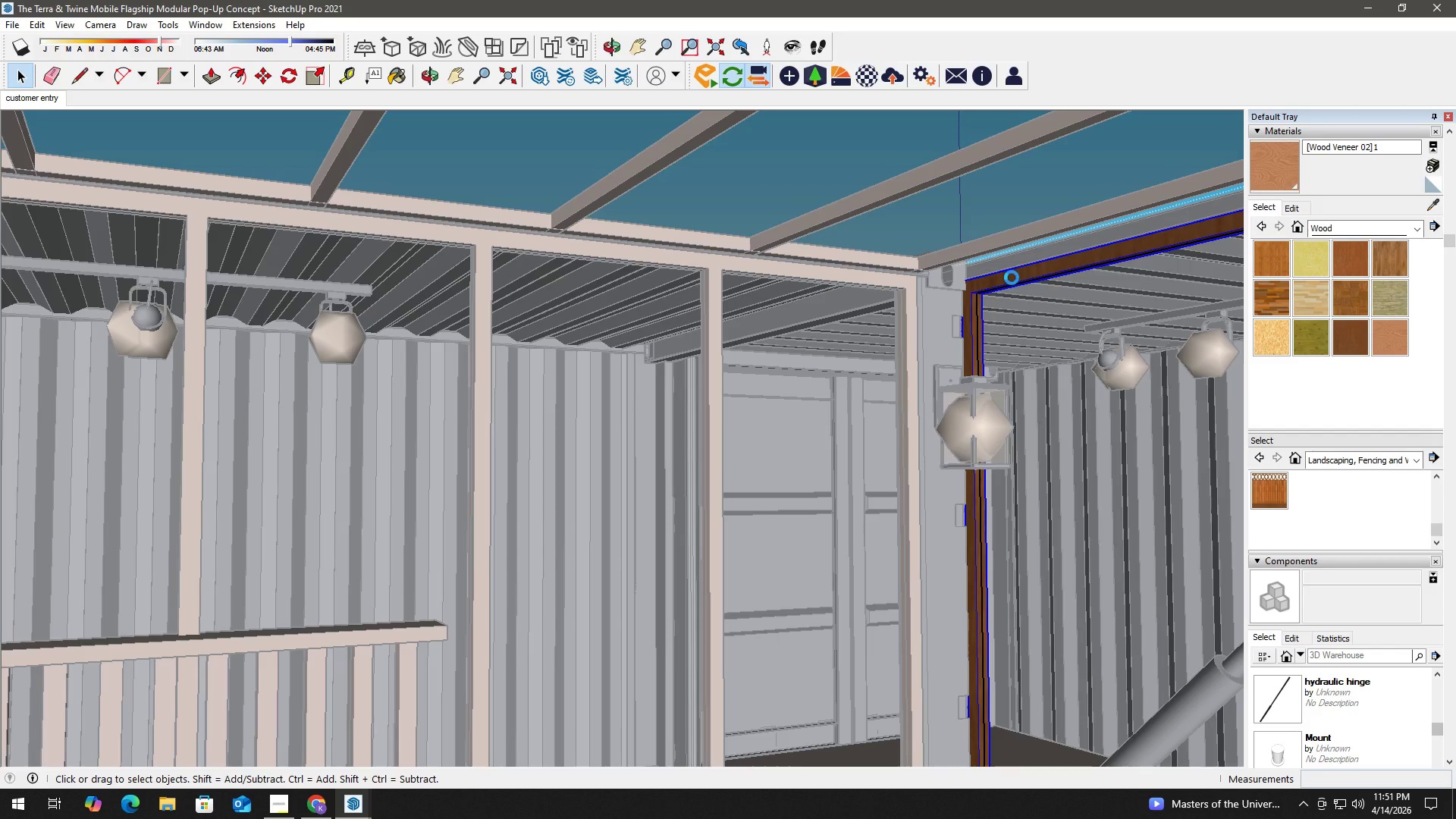 
triple_click([1012, 278])
 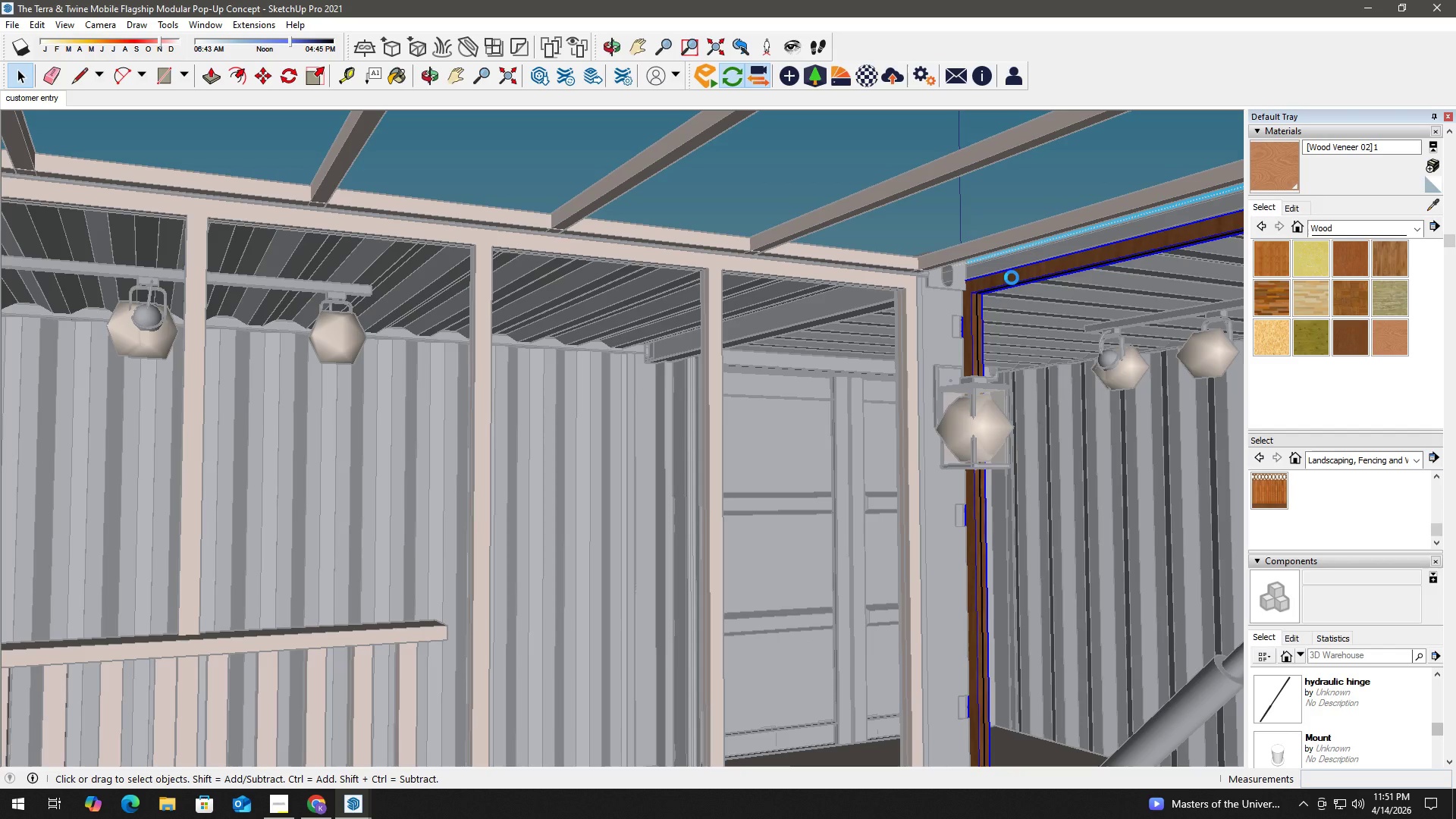 
triple_click([1012, 278])
 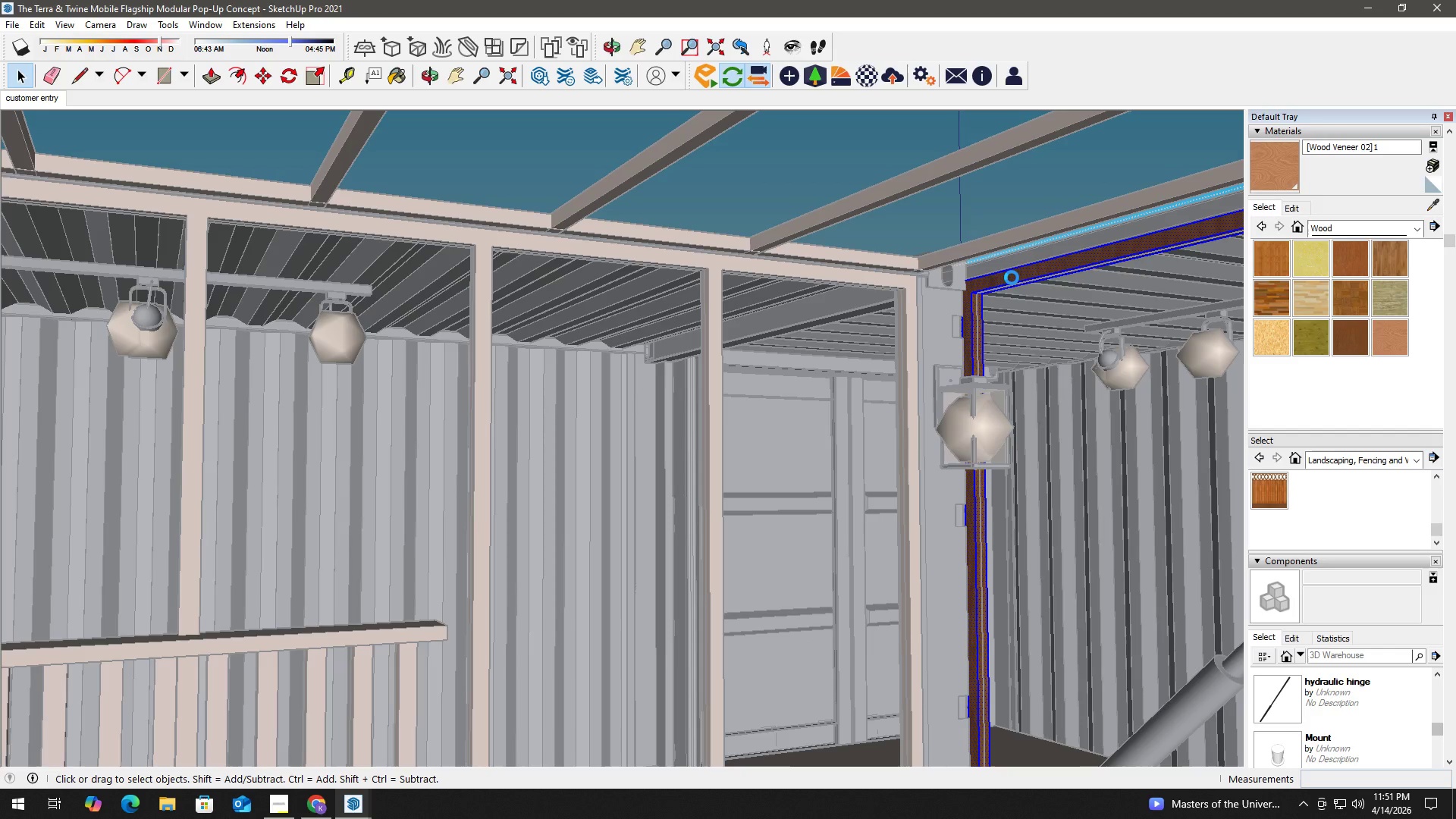 
triple_click([1012, 278])
 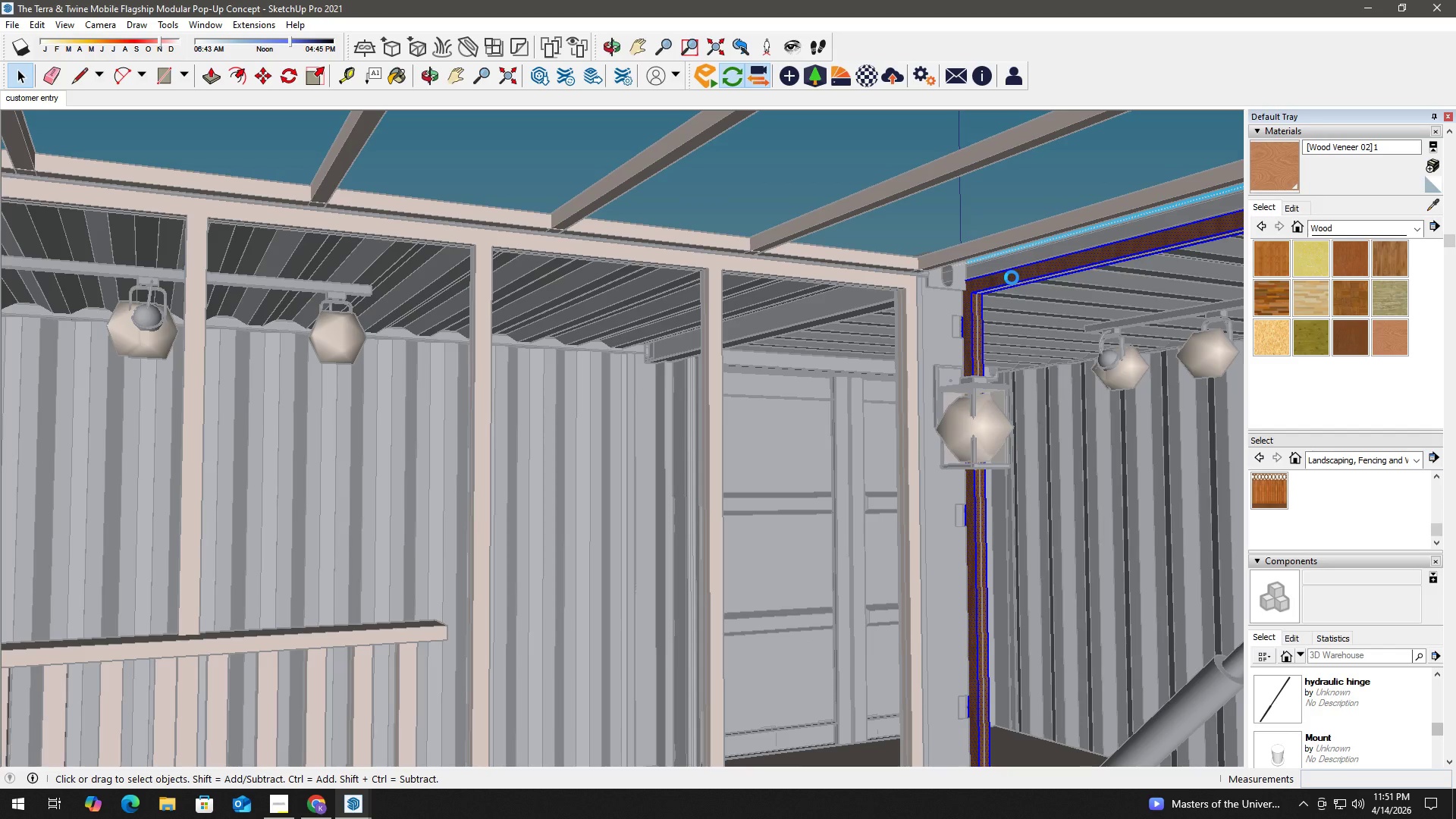 
triple_click([1012, 278])
 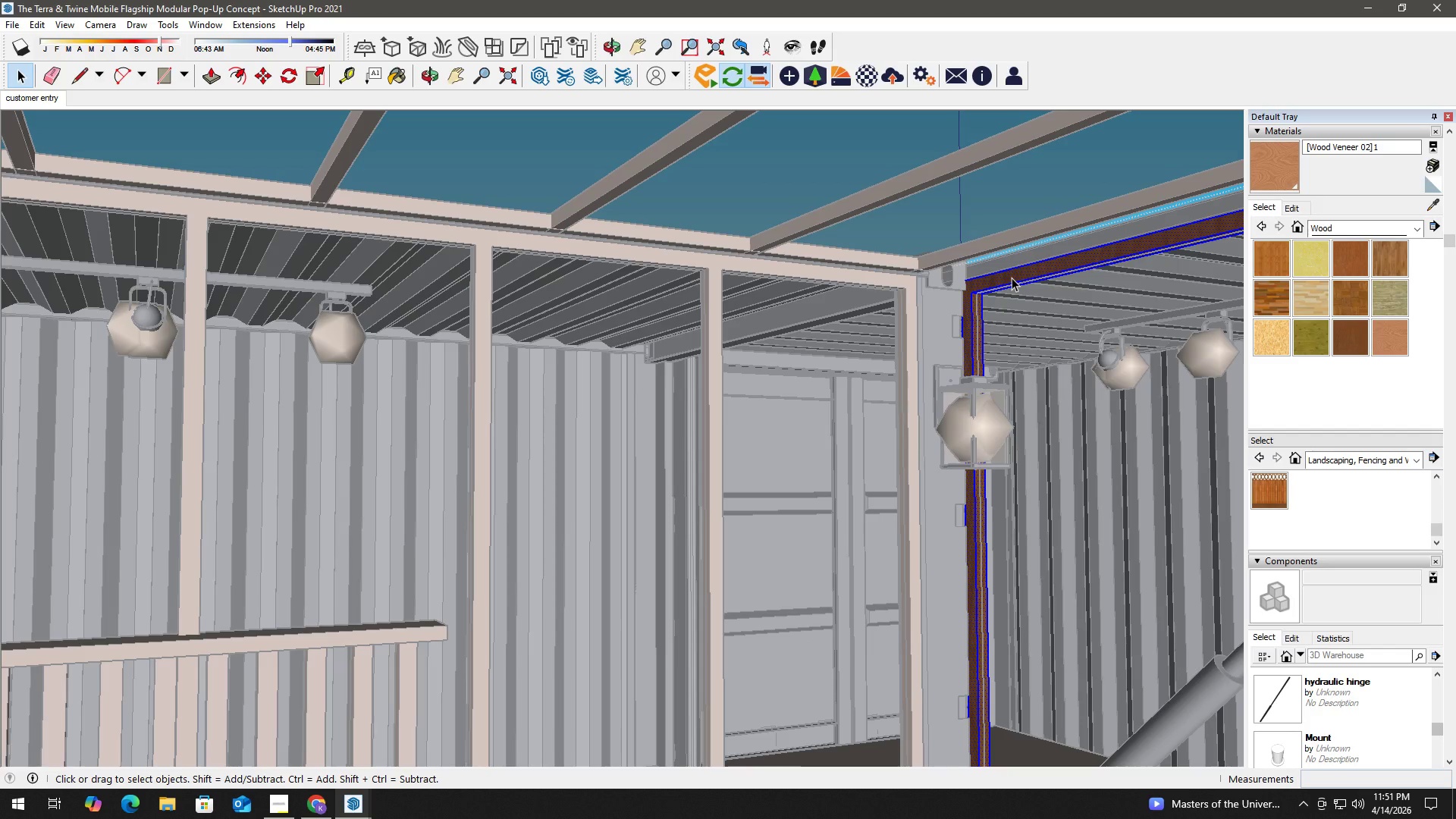 
triple_click([1012, 278])
 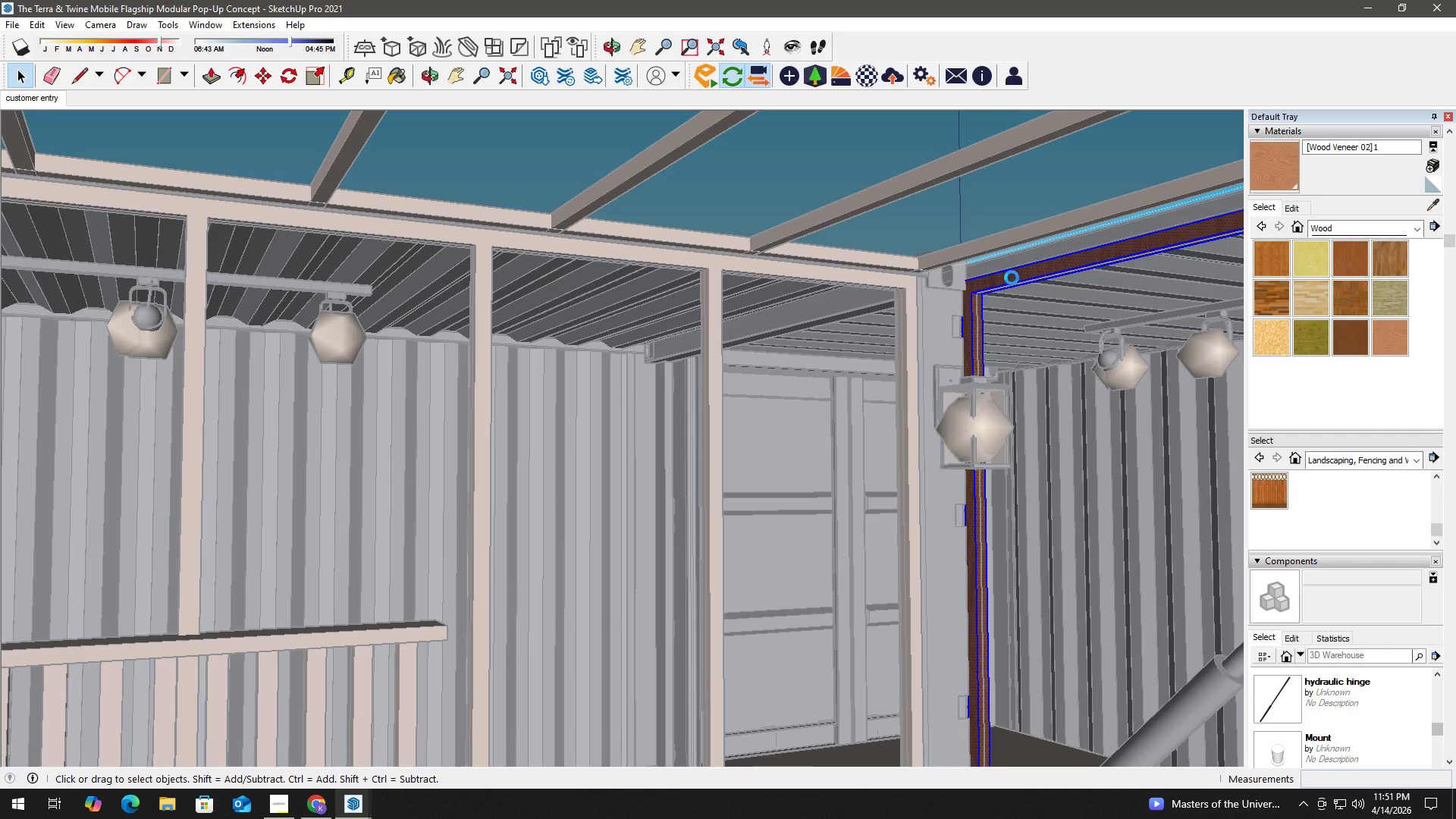 
triple_click([1012, 278])
 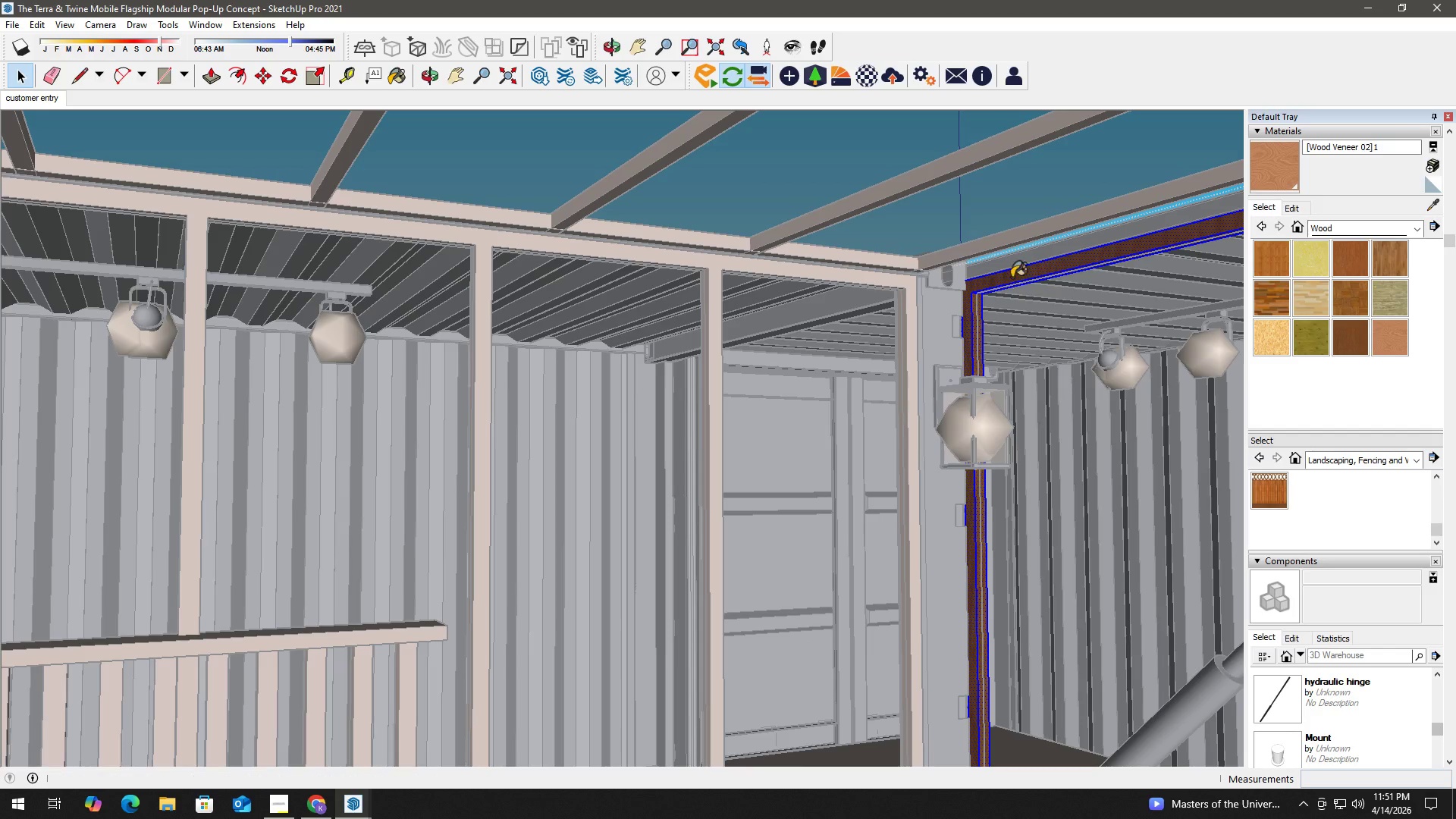 
key(B)
 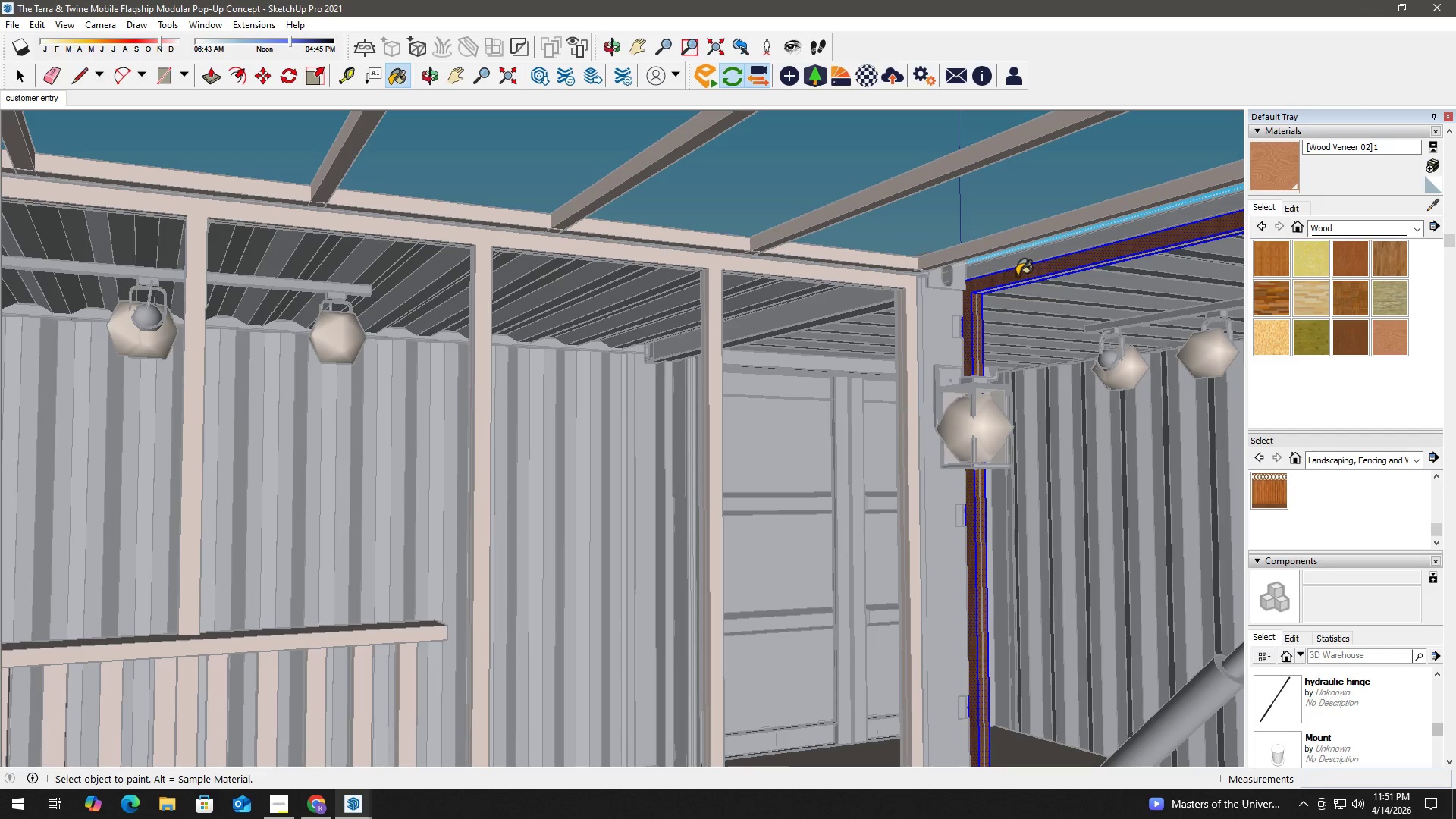 
double_click([1017, 275])
 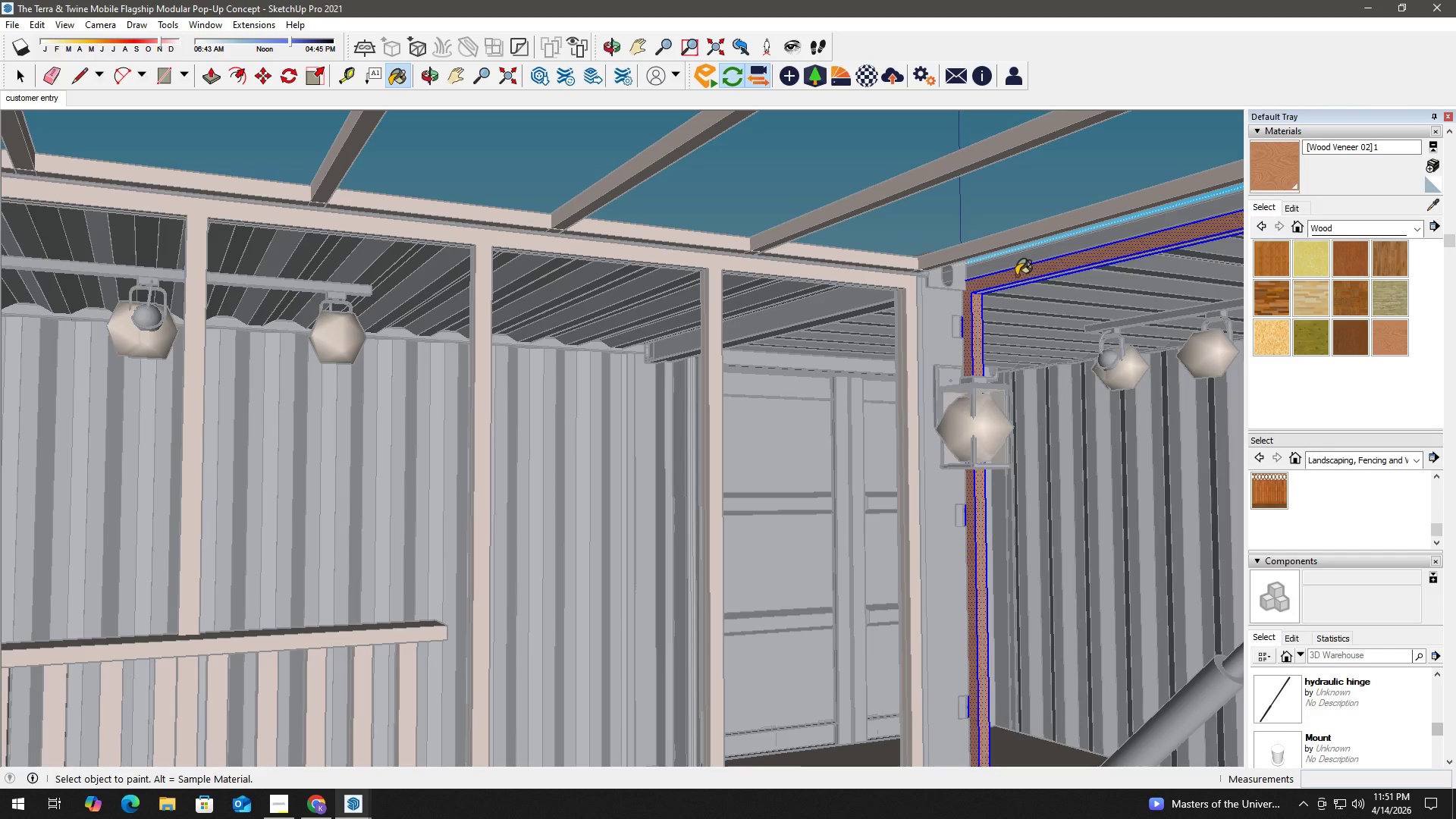 
key(Space)
 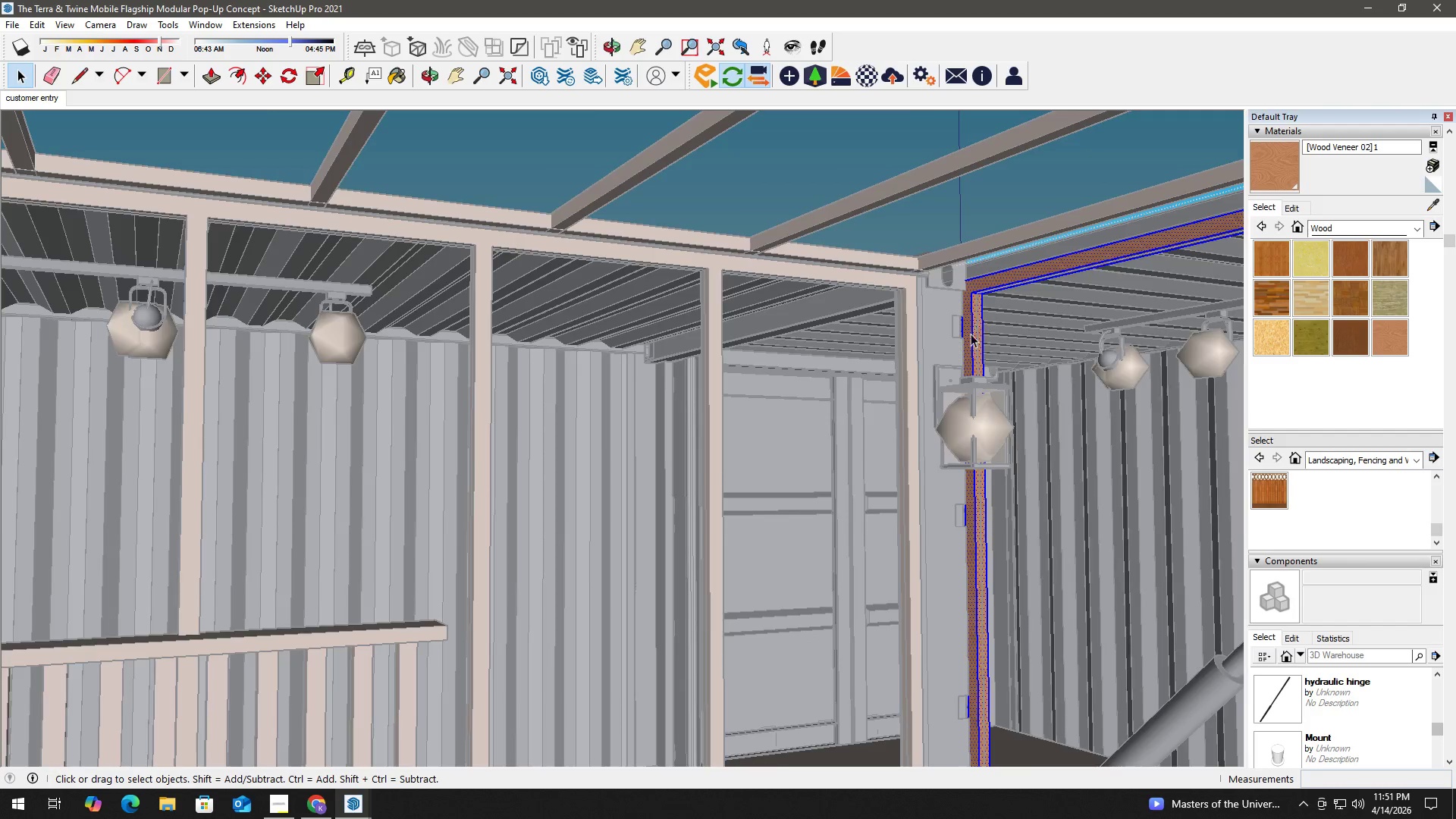 
key(Escape)
 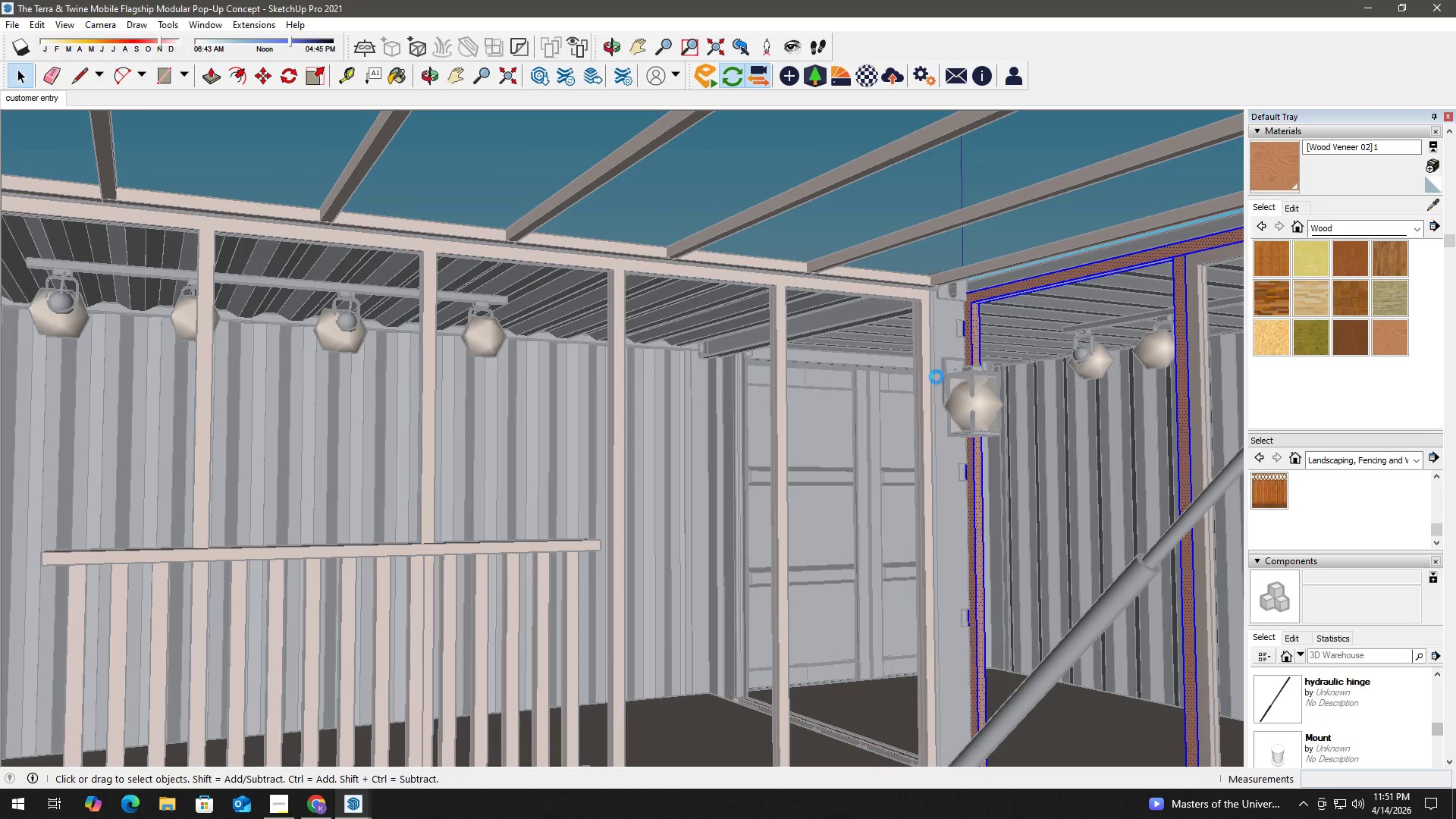 
key(Escape)
 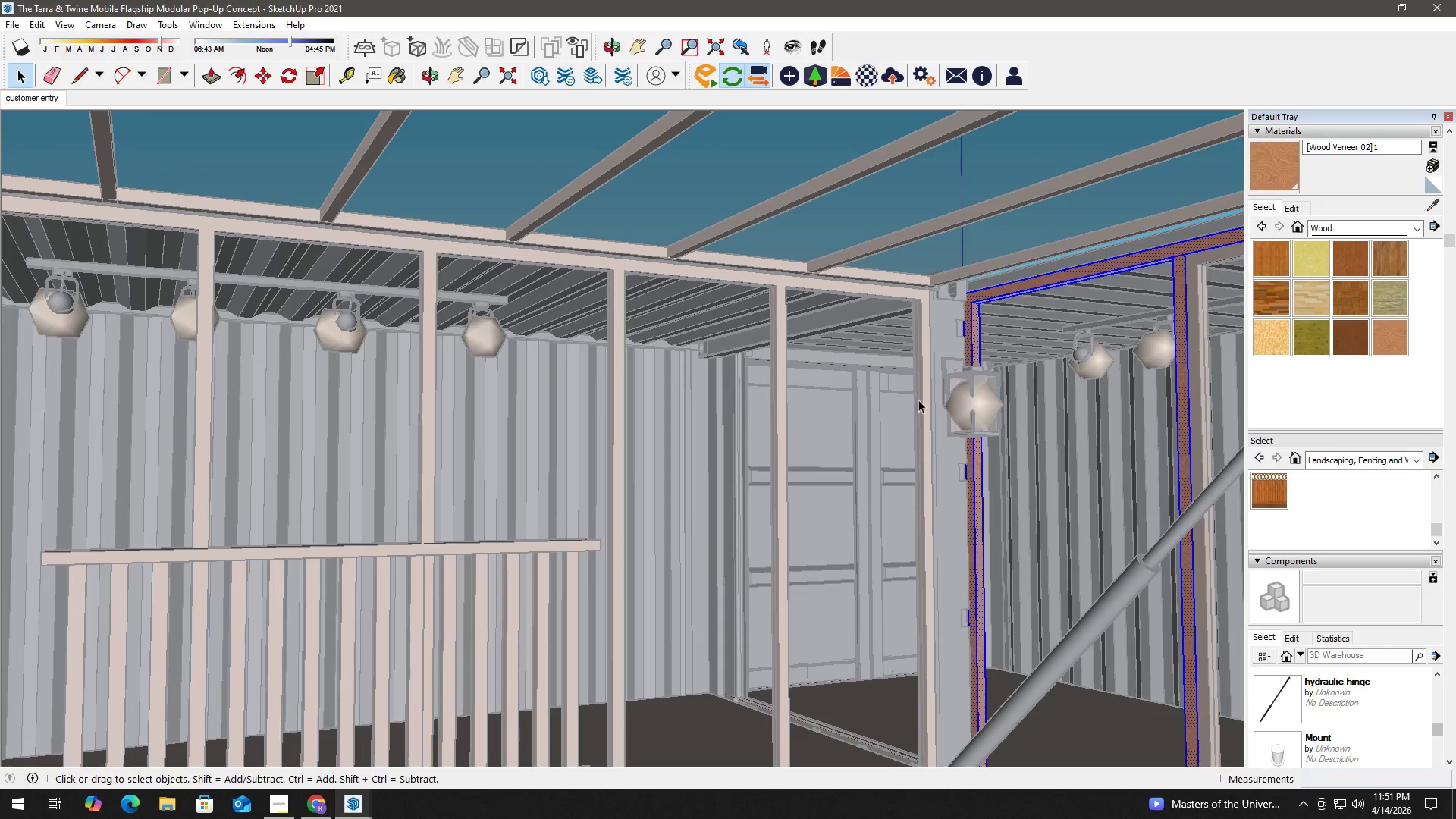 
key(Escape)
 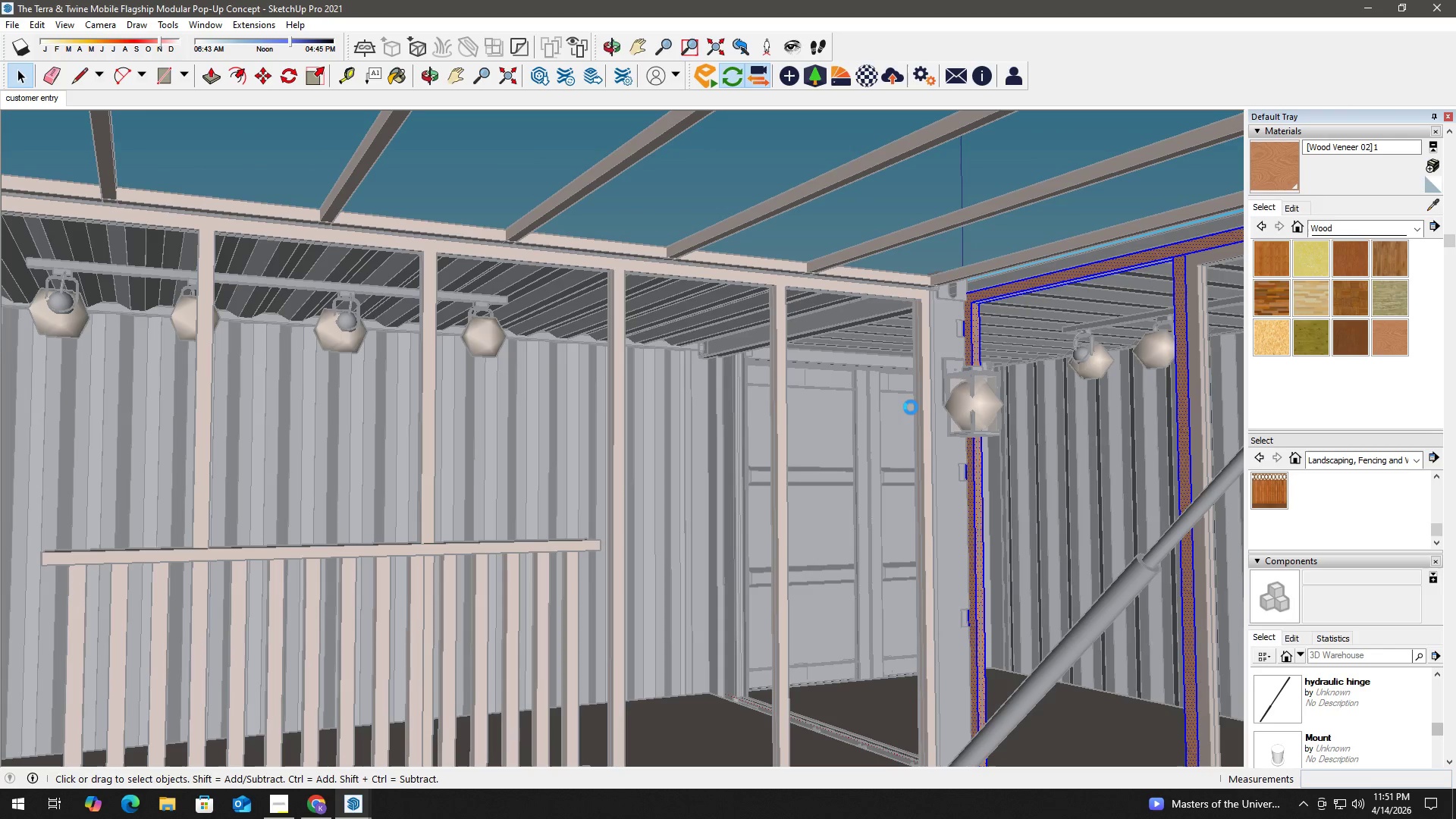 
key(Escape)
 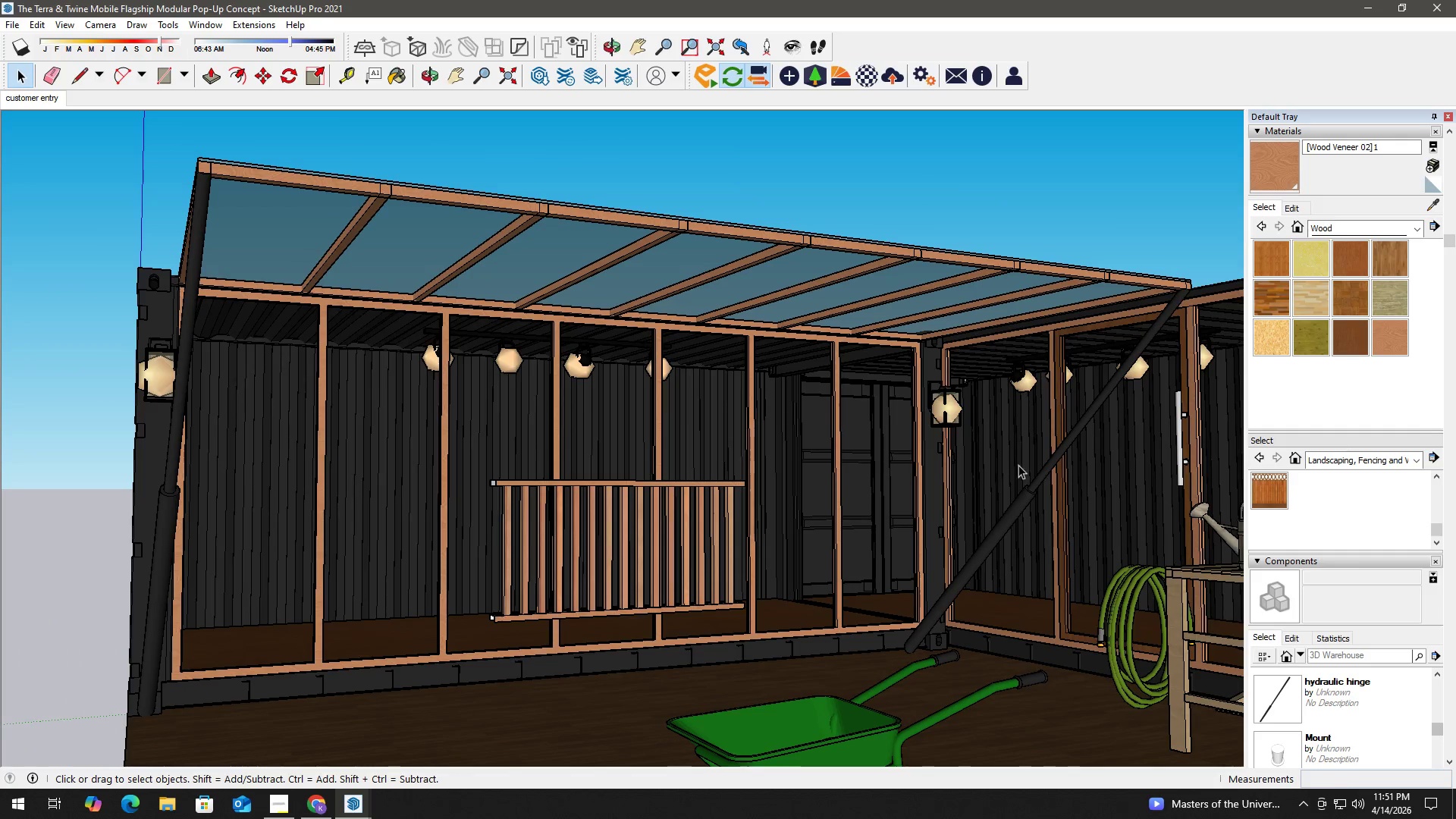 
scroll: coordinate [896, 431], scroll_direction: down, amount: 13.0
 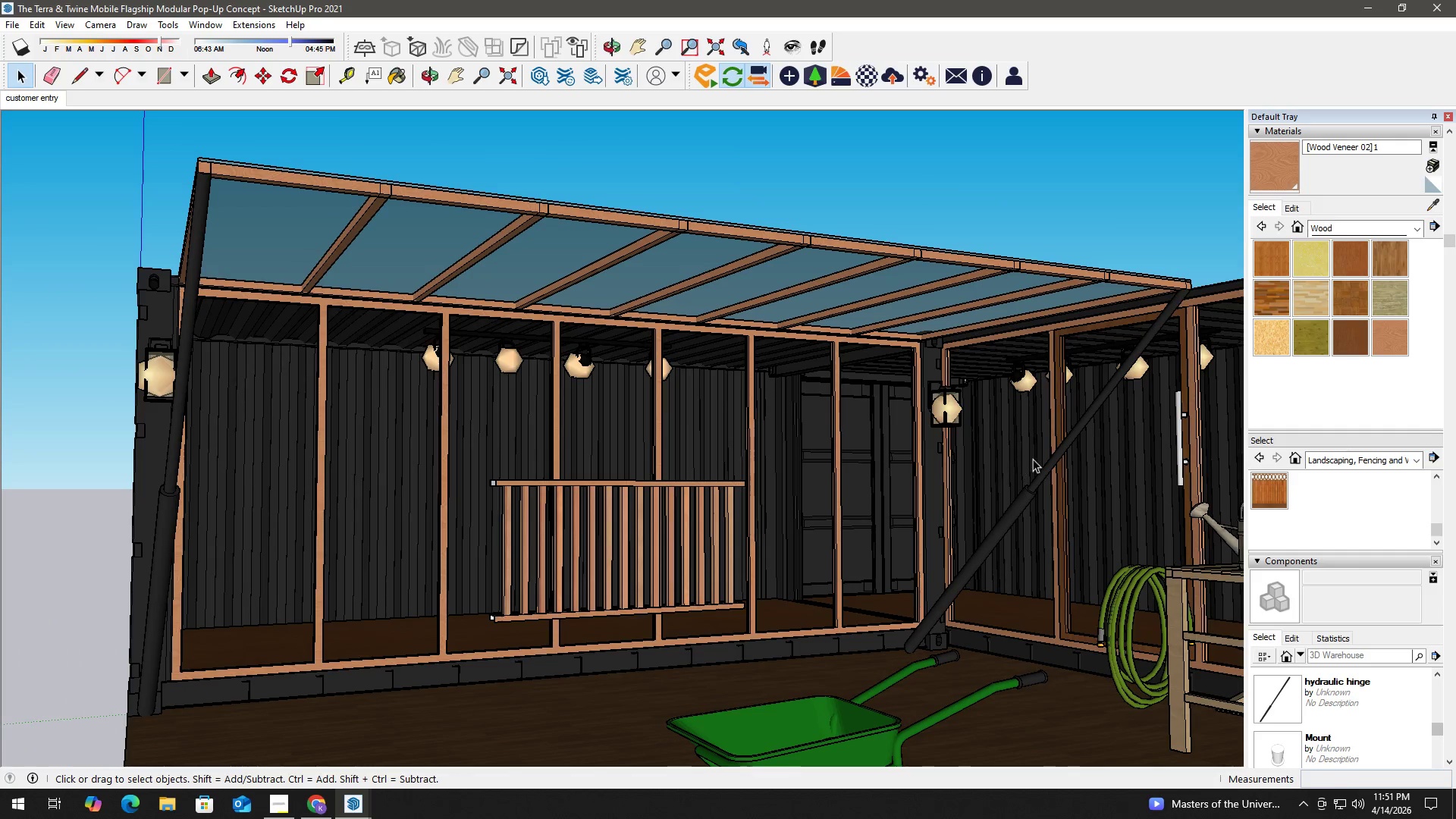 
left_click_drag(start_coordinate=[1040, 396], to_coordinate=[886, 413])
 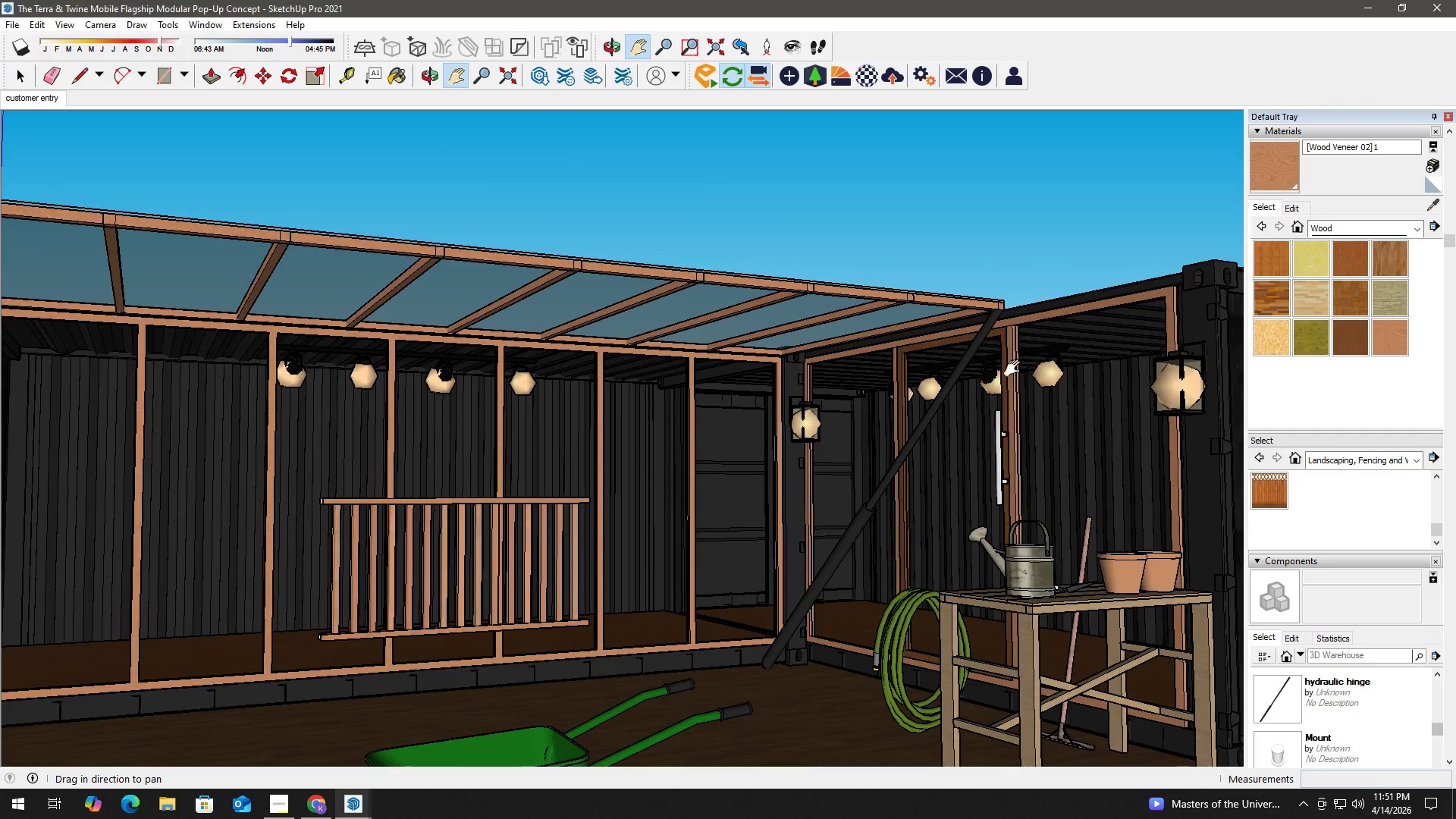 
key(Space)
 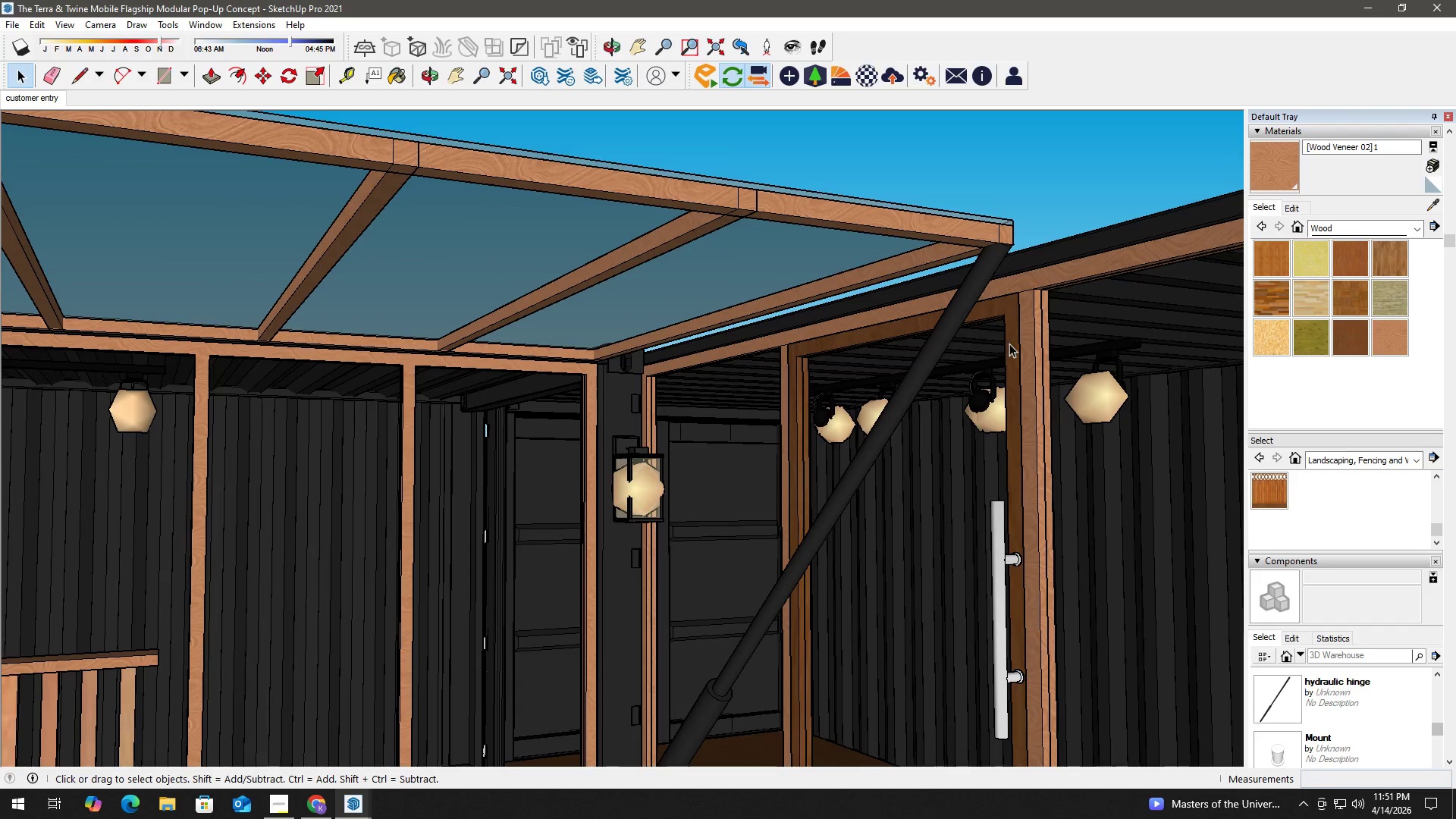 
scroll: coordinate [1003, 347], scroll_direction: up, amount: 10.0
 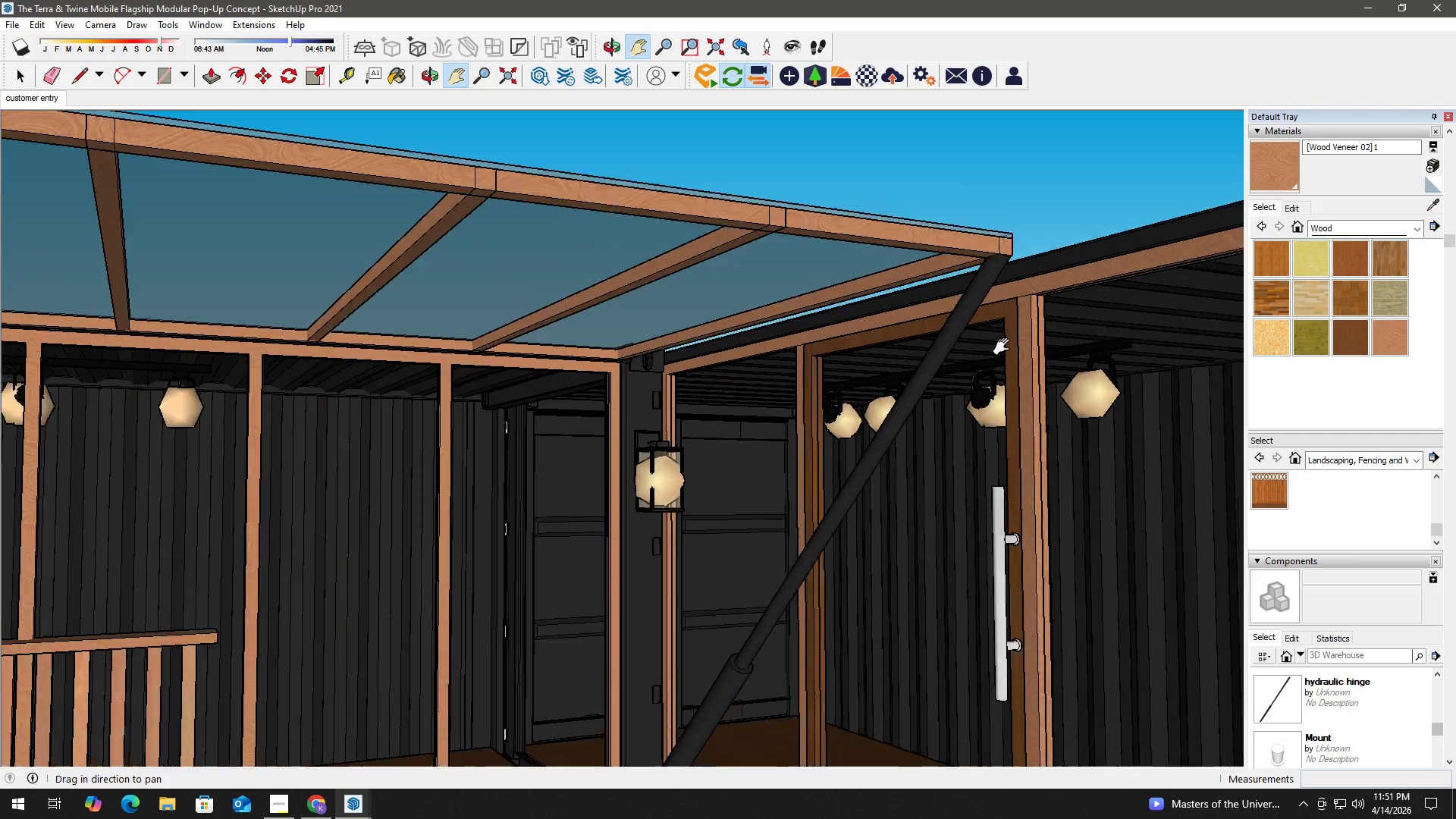 
double_click([1009, 343])
 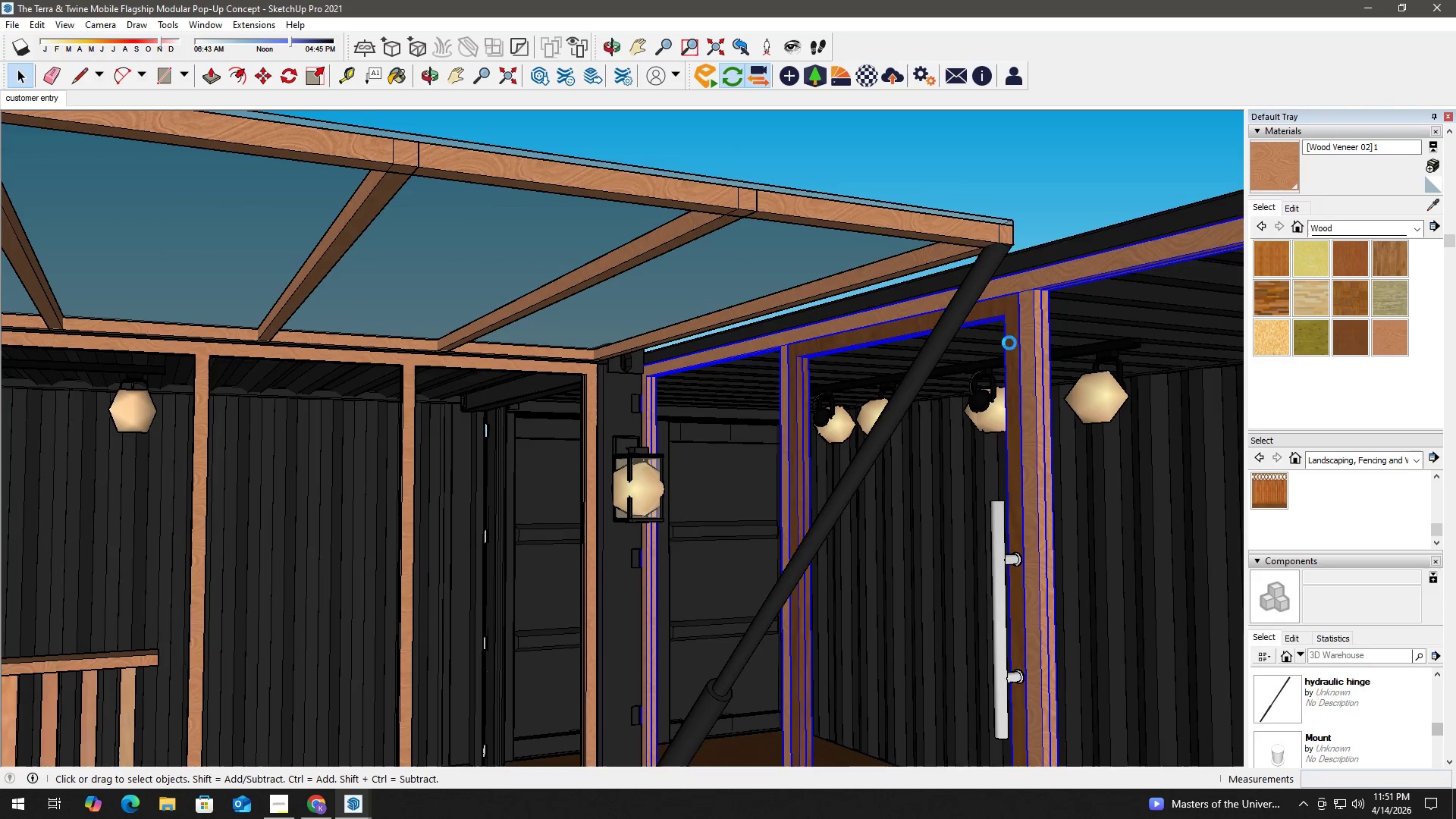 
triple_click([1009, 343])
 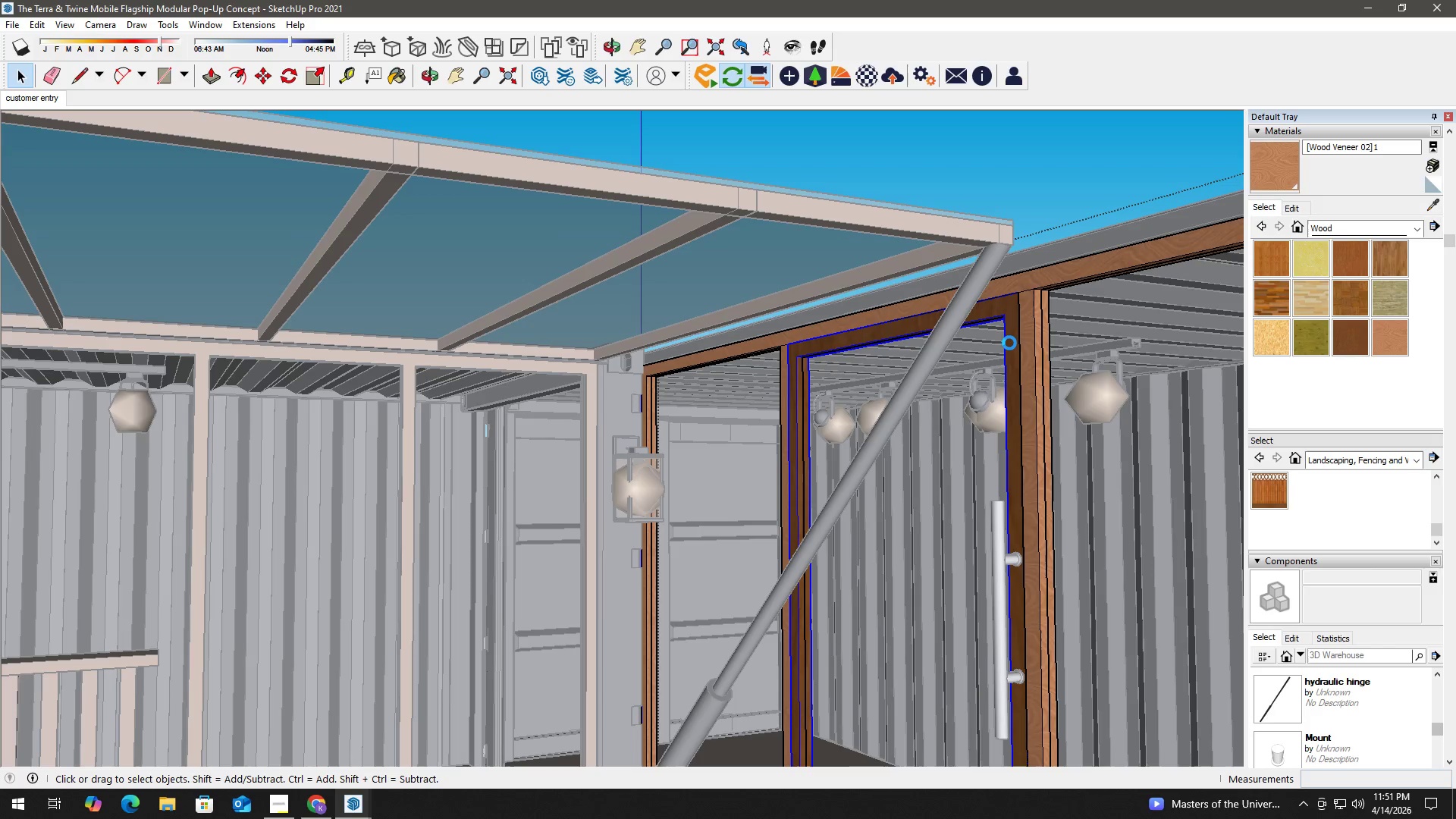 
triple_click([1009, 343])
 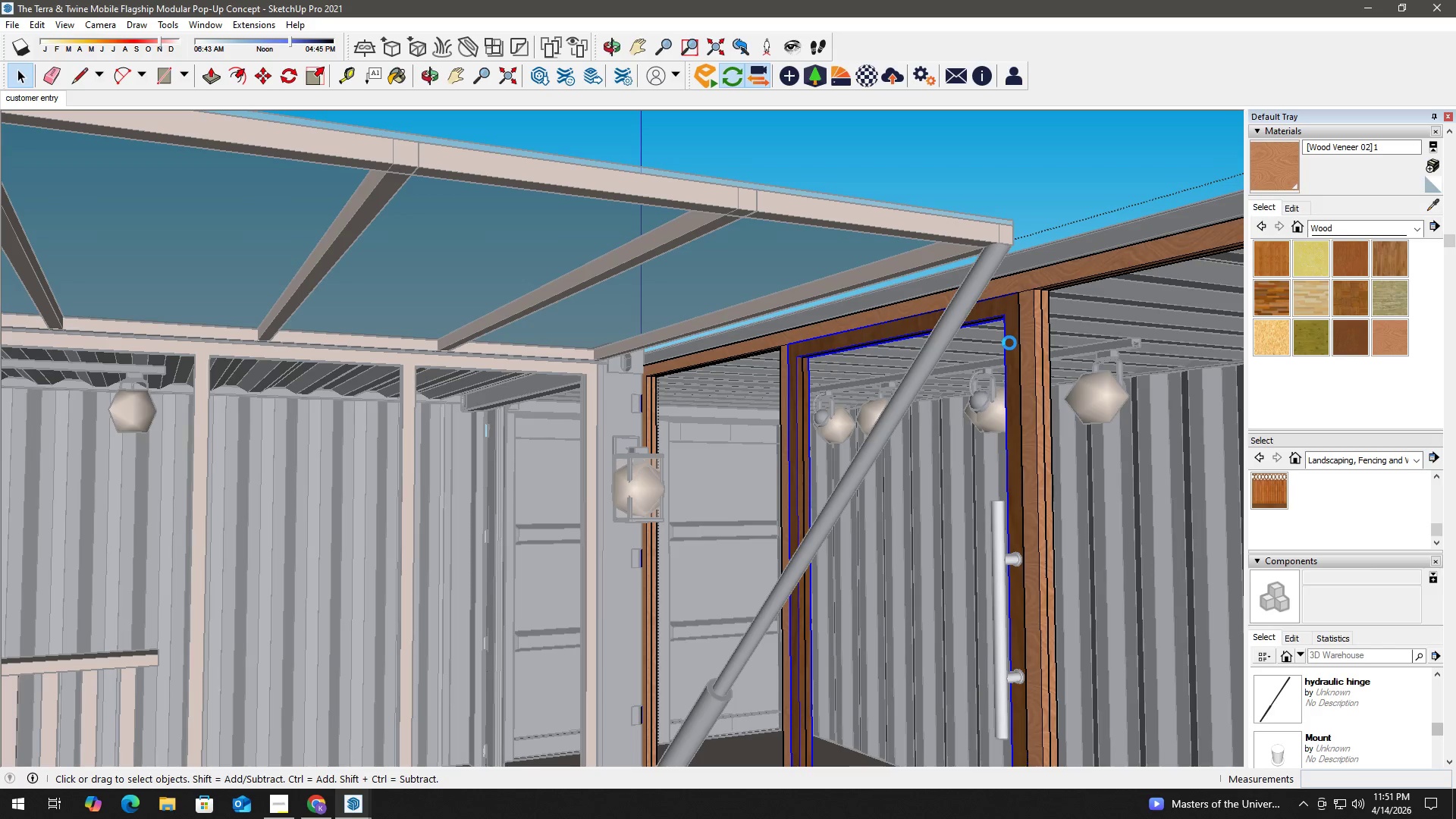 
triple_click([1009, 343])
 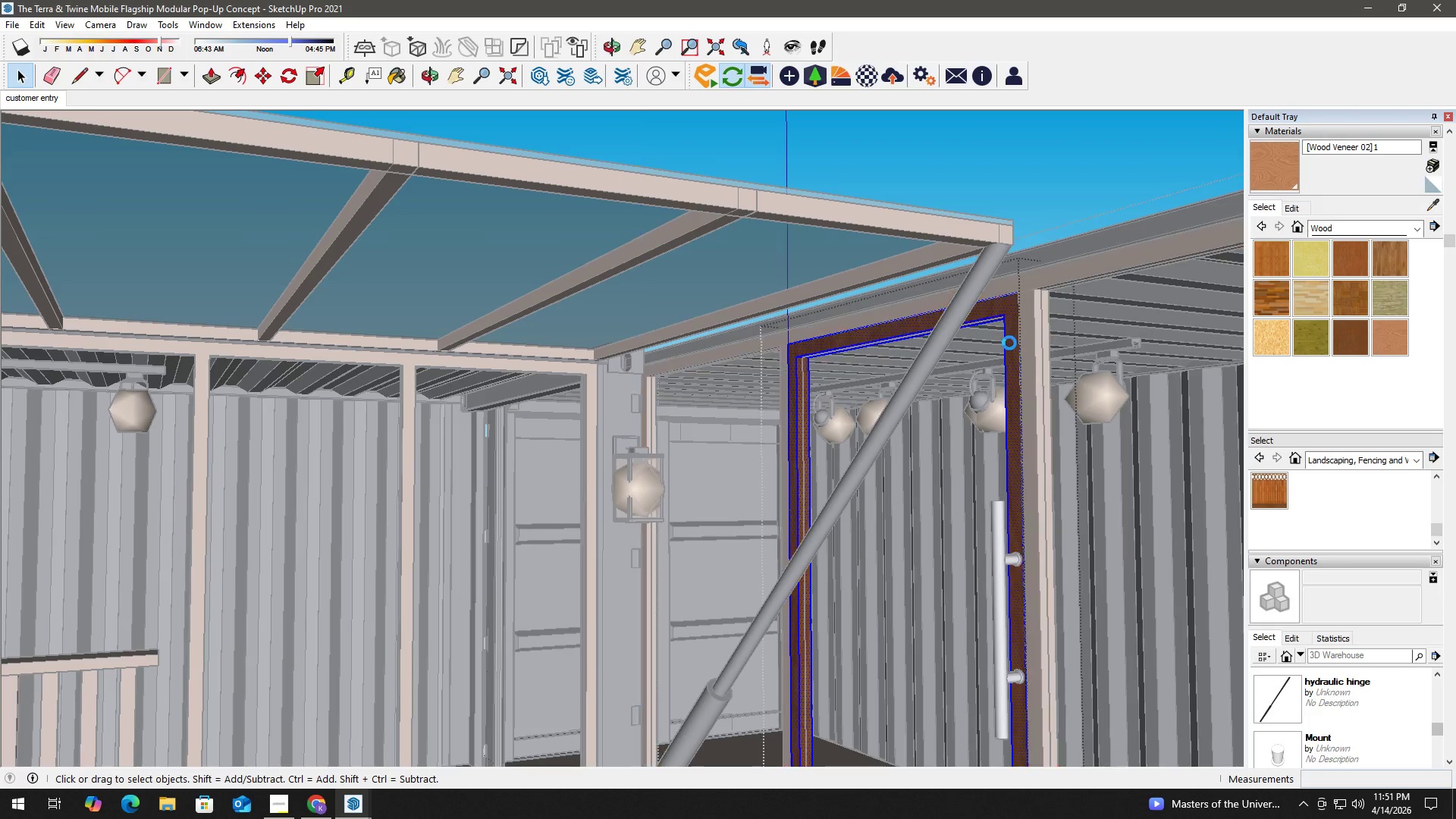 
triple_click([1009, 343])
 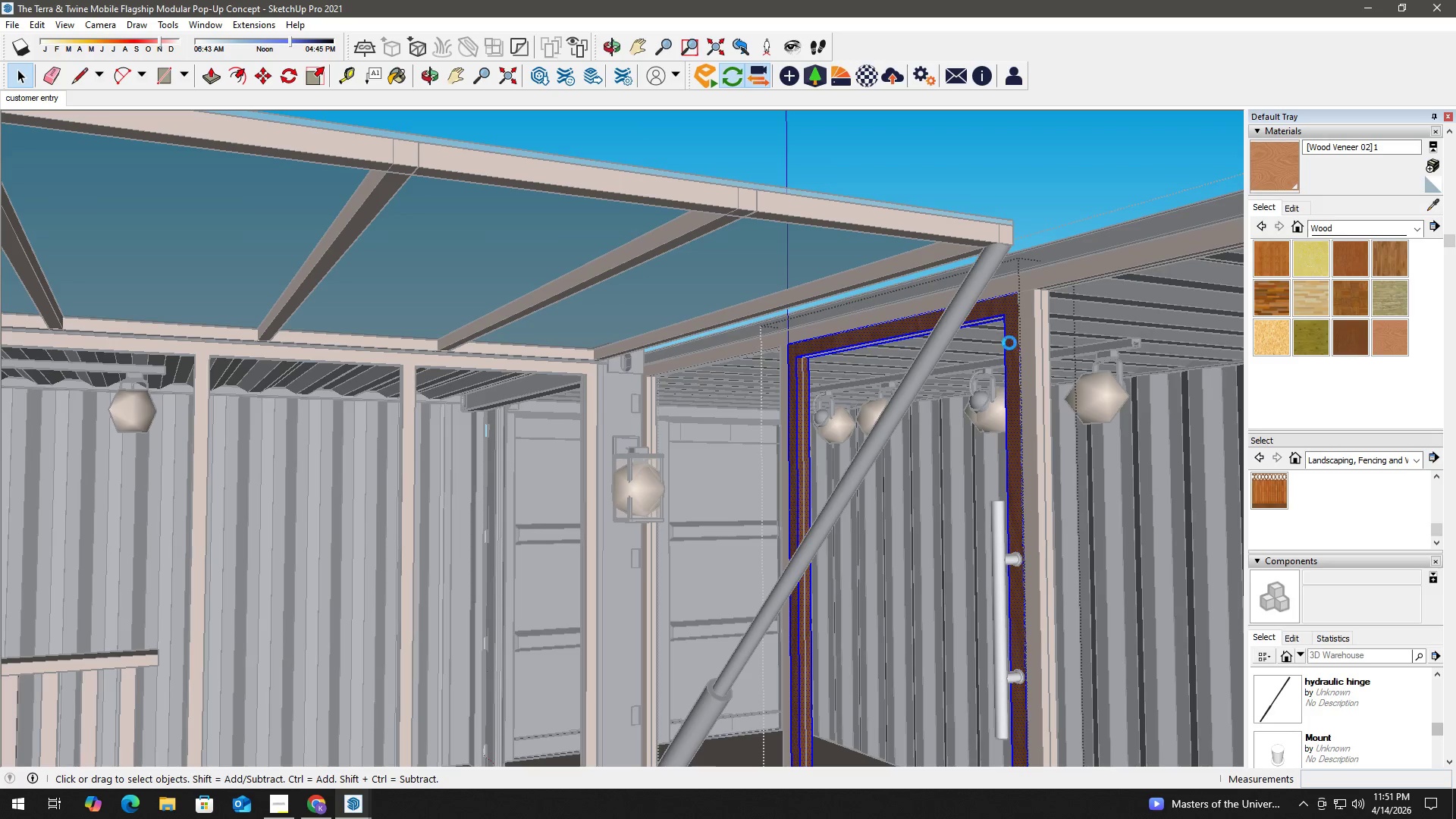 
triple_click([1009, 343])
 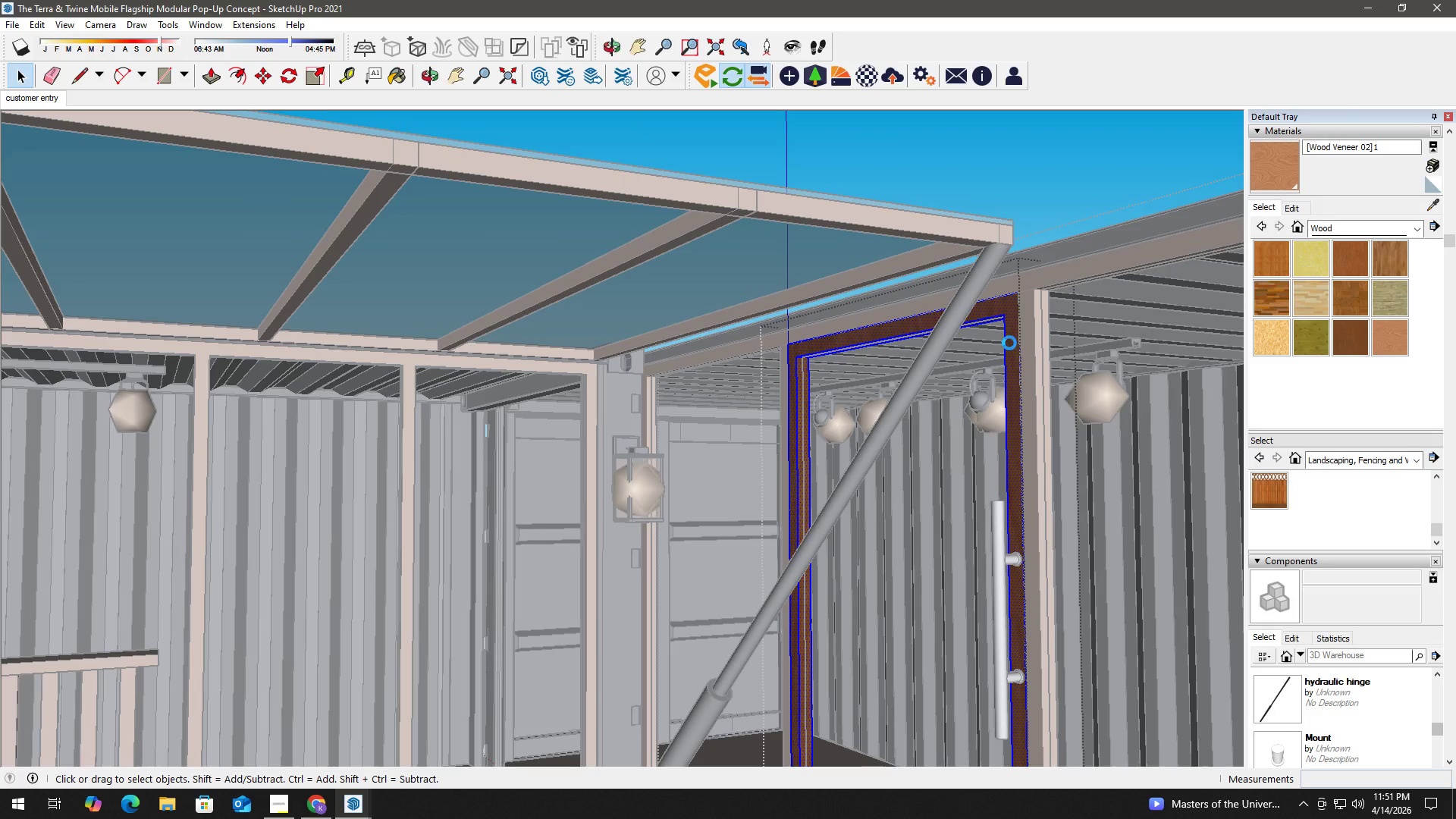 
triple_click([1009, 343])
 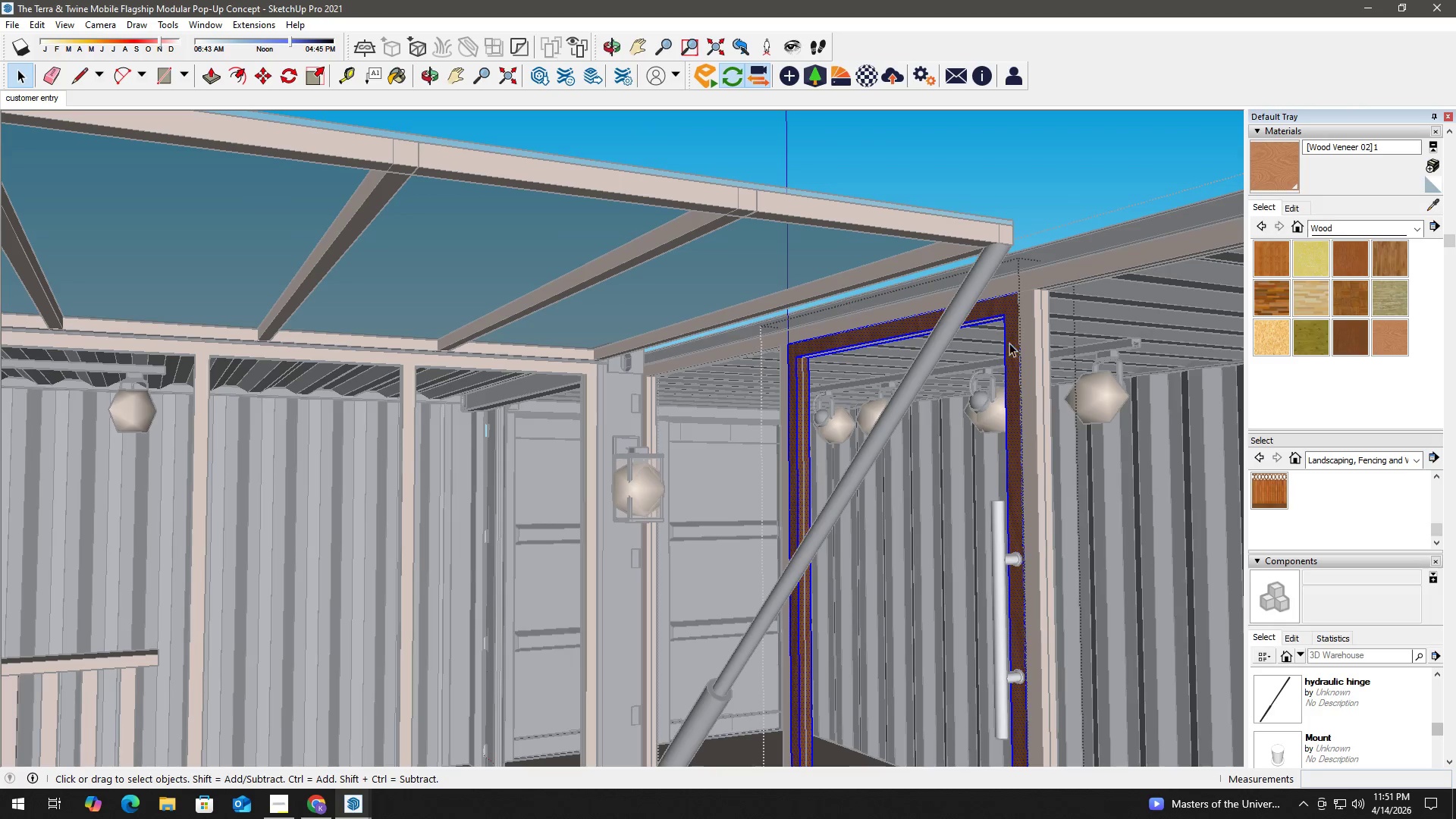 
triple_click([1009, 343])
 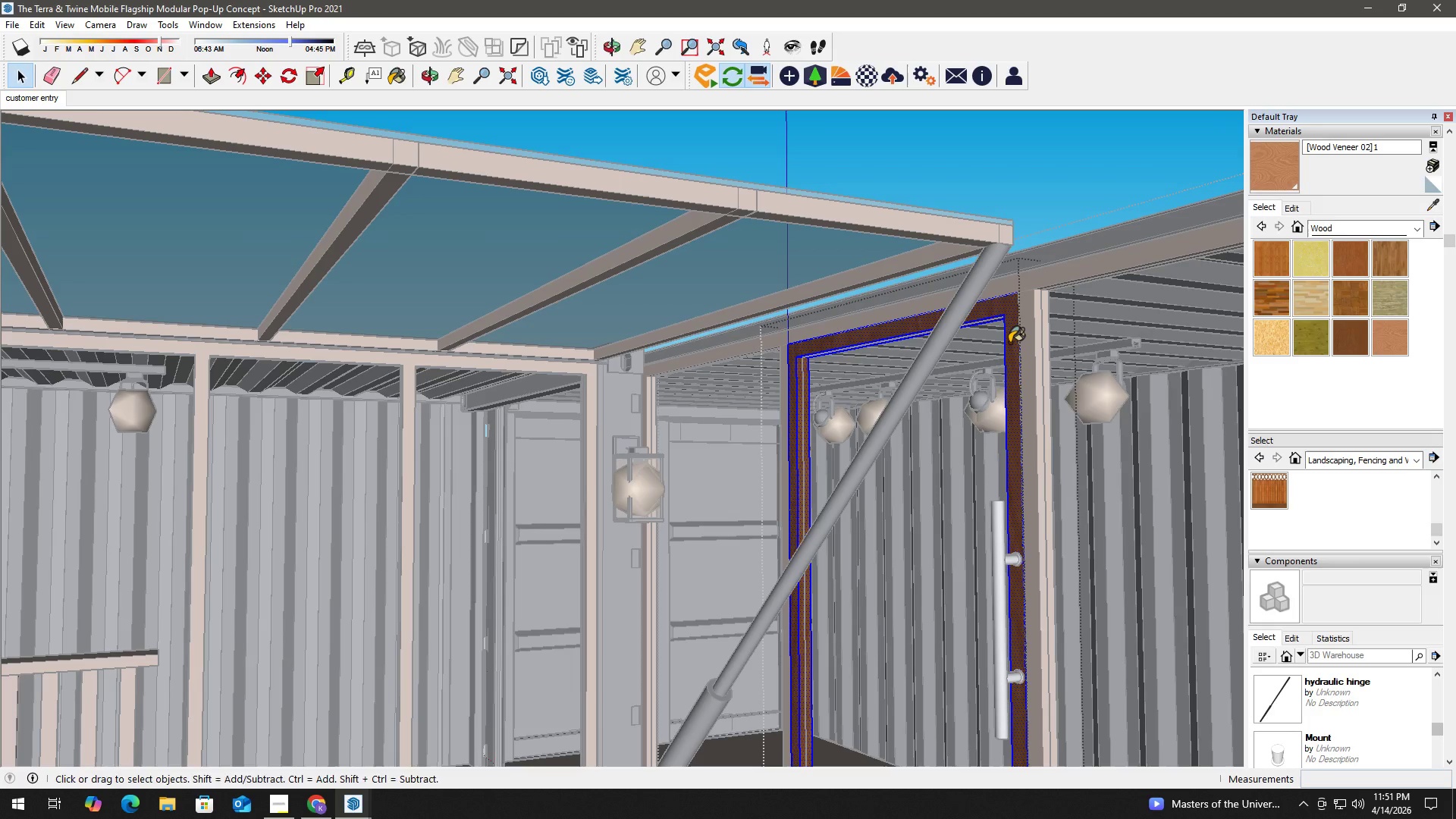 
key(B)
 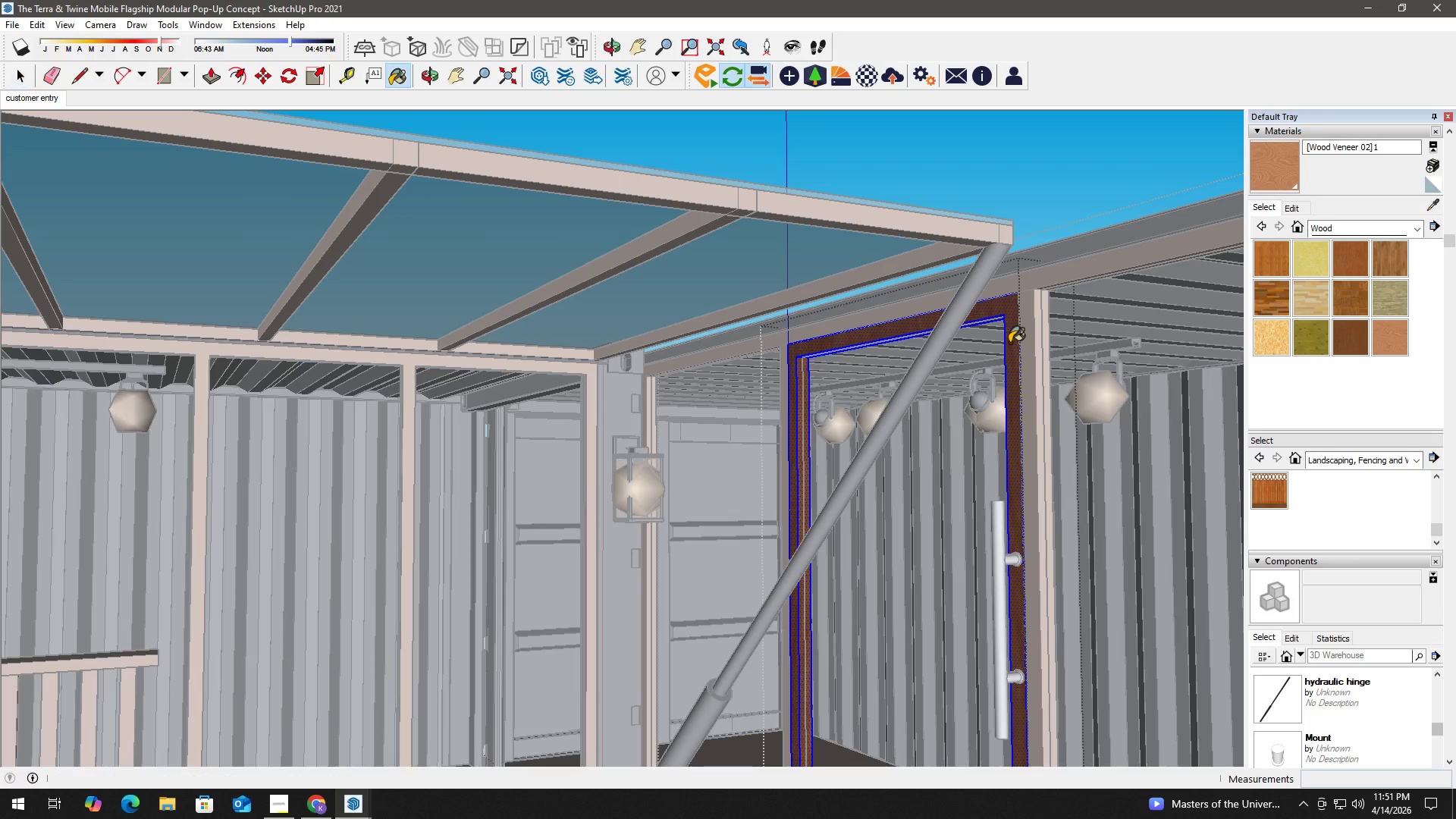 
triple_click([1009, 343])
 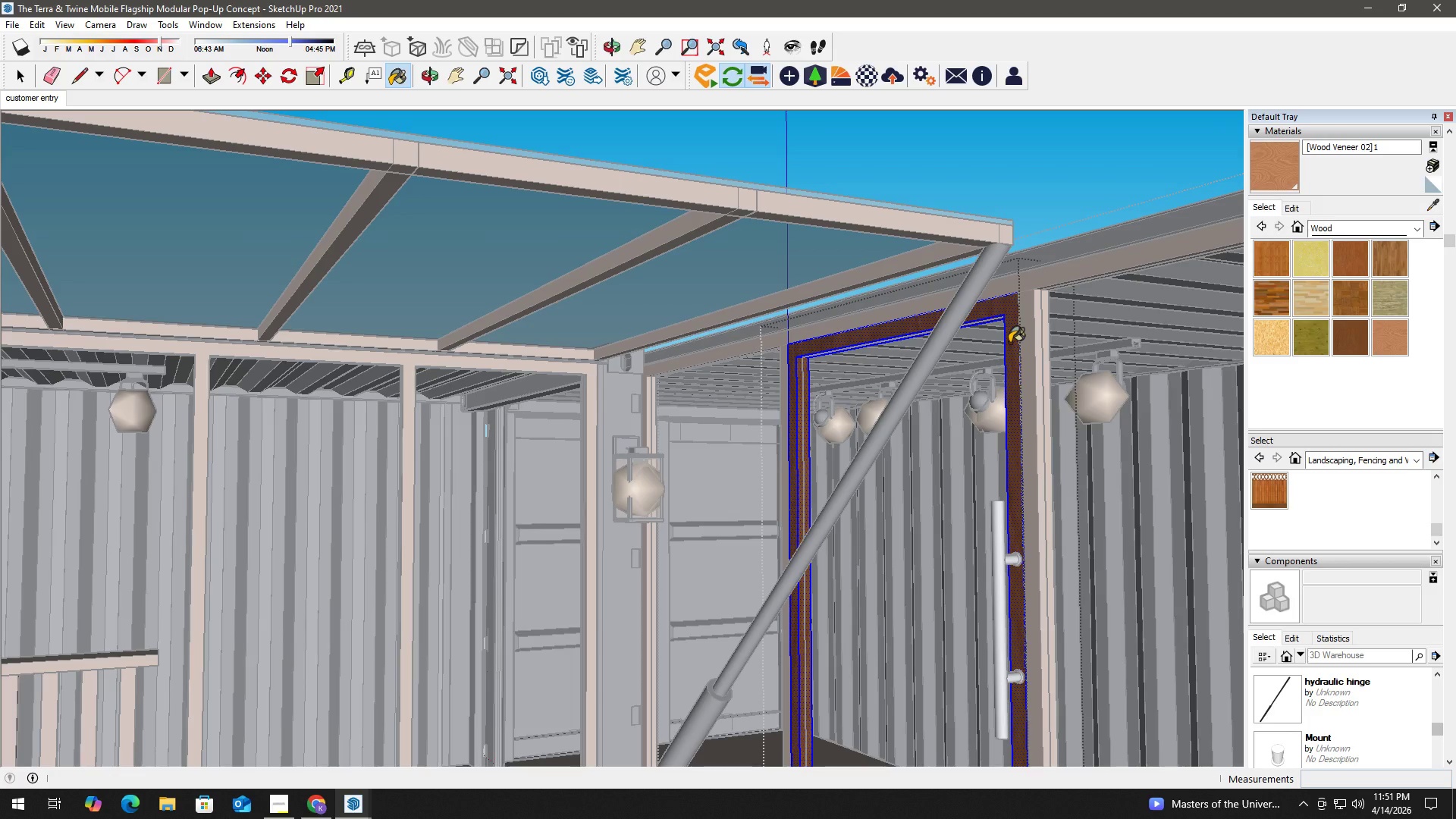 
triple_click([1009, 343])
 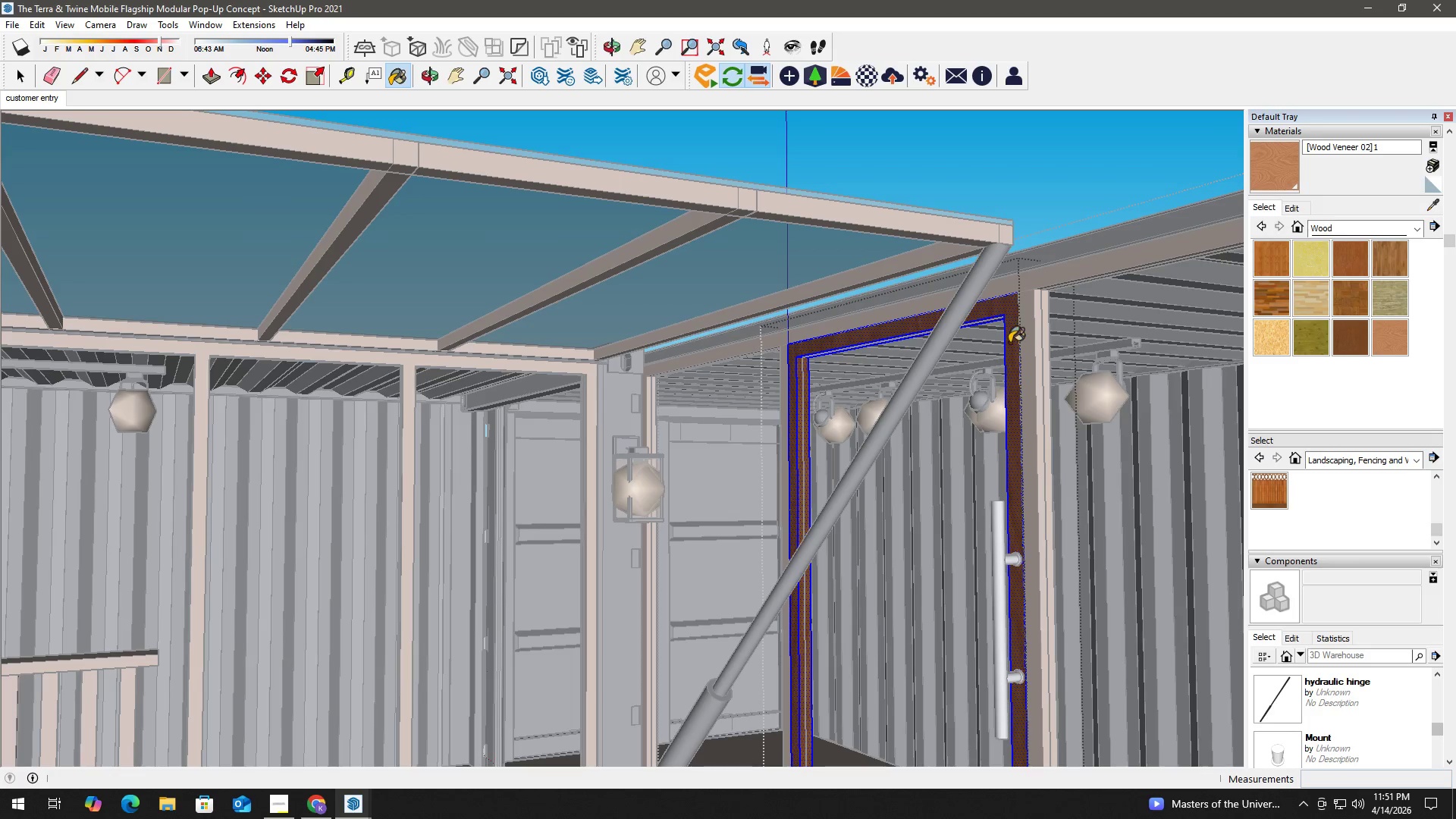 
triple_click([1009, 343])
 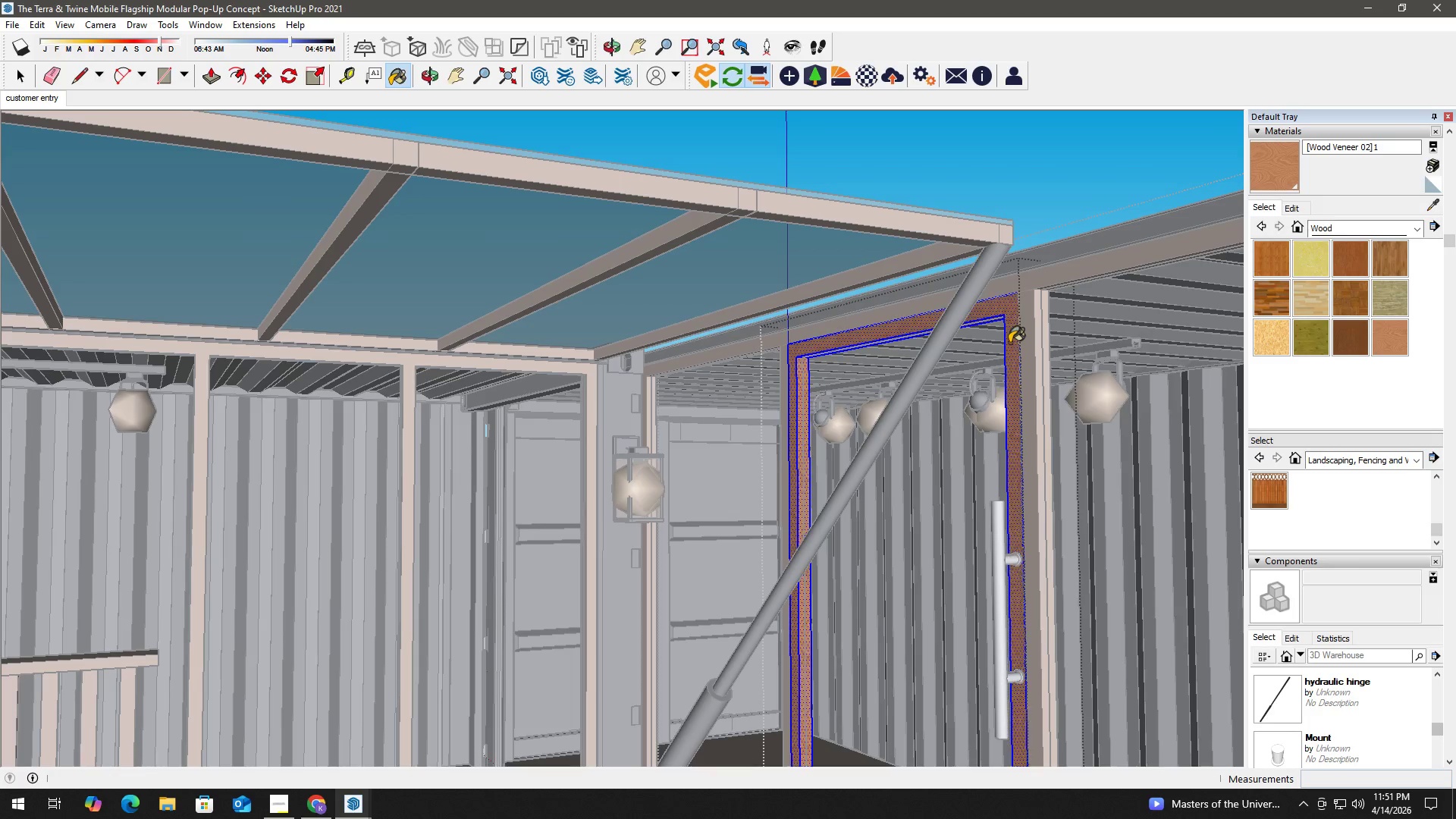 
key(Space)
 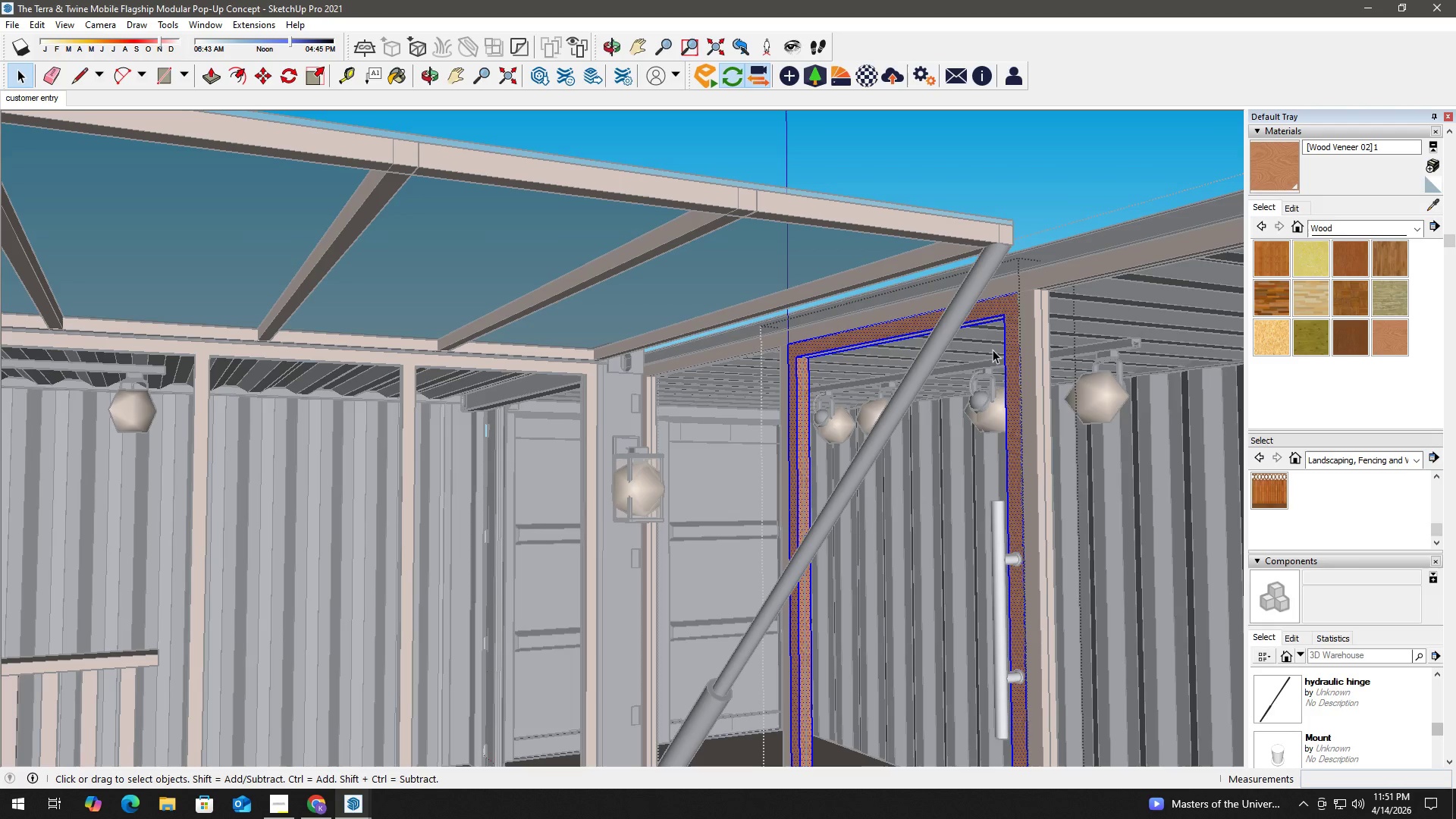 
key(Escape)
 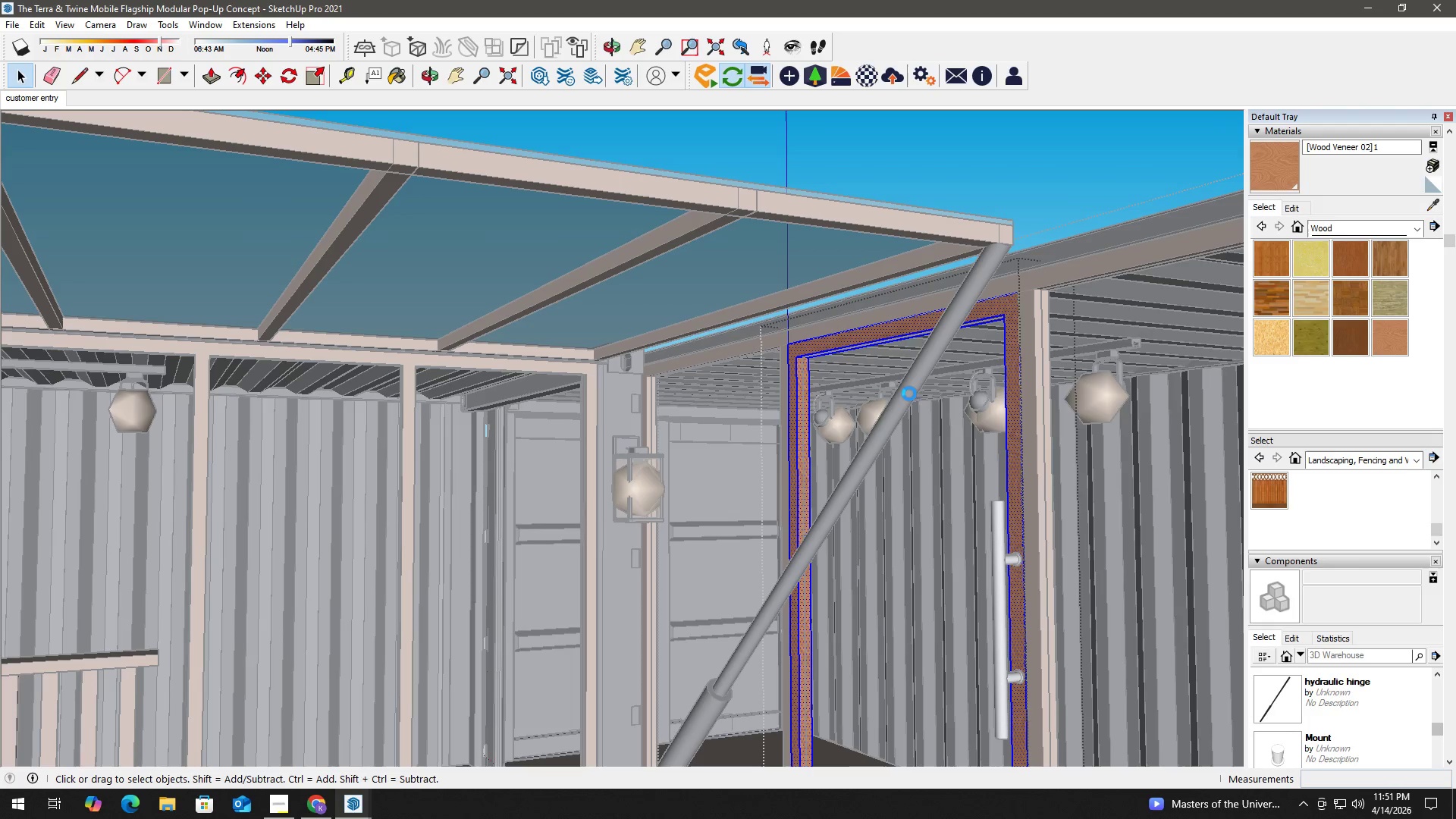 
key(Escape)
 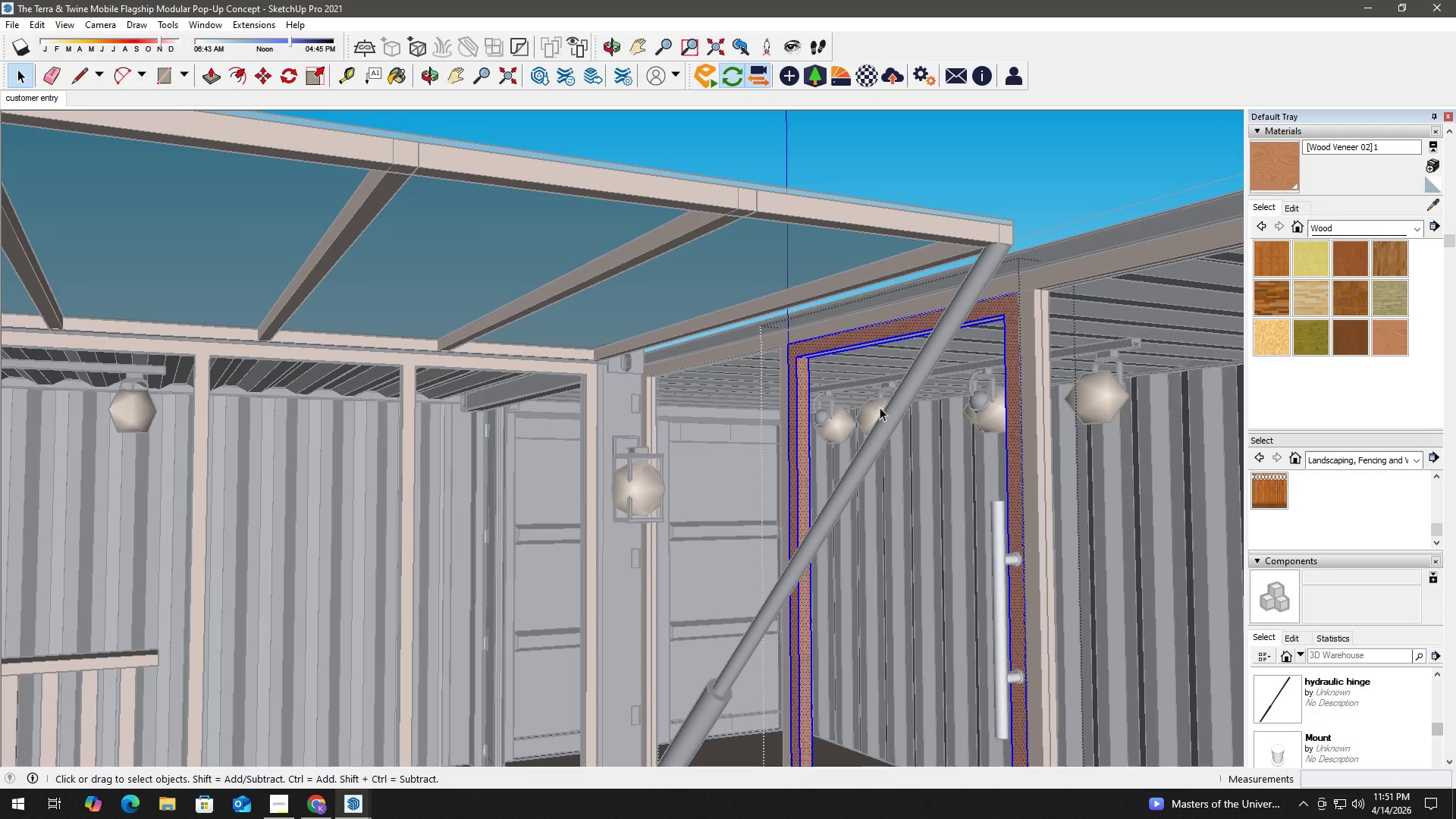 
key(Escape)
 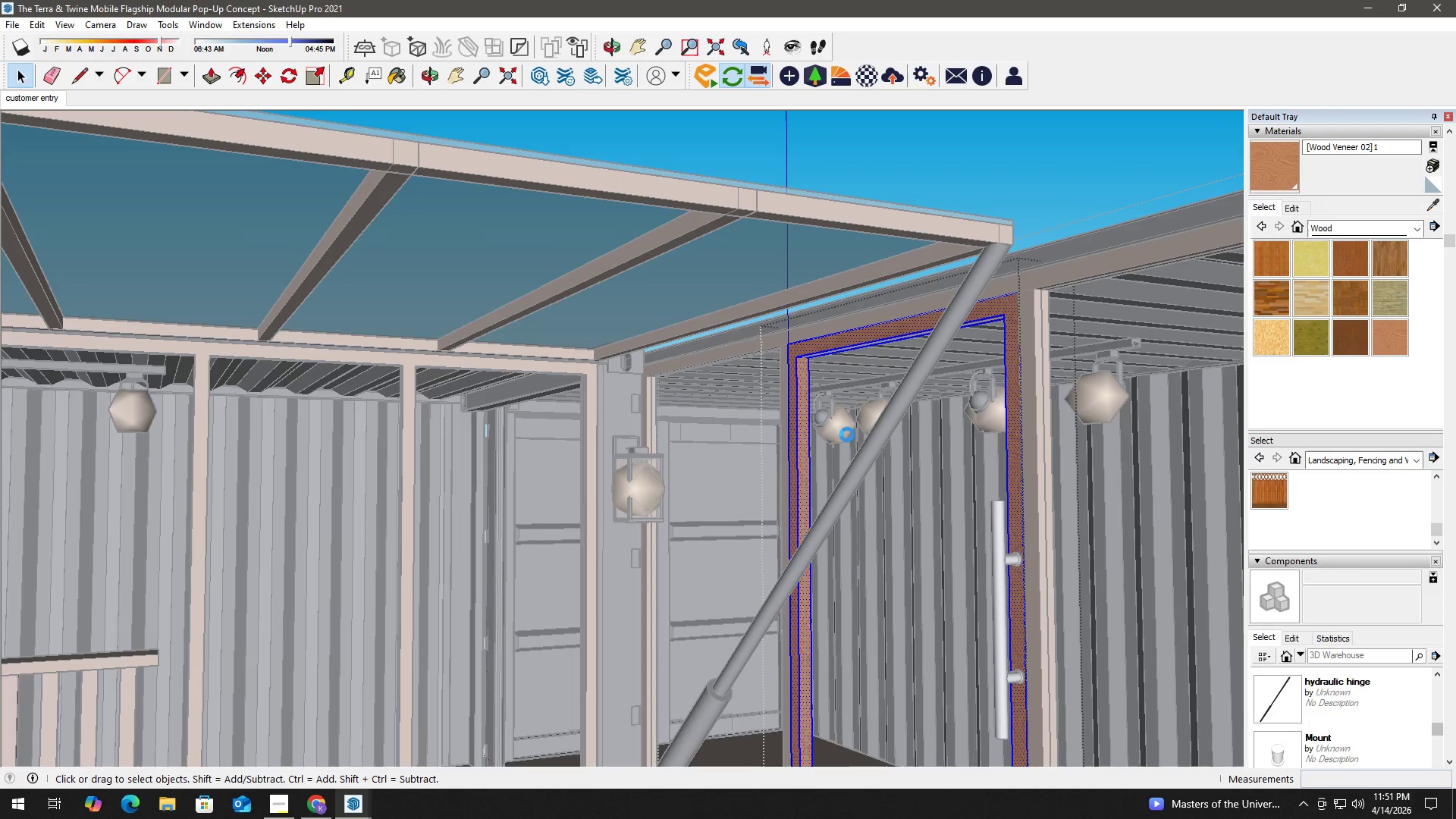 
key(Escape)
 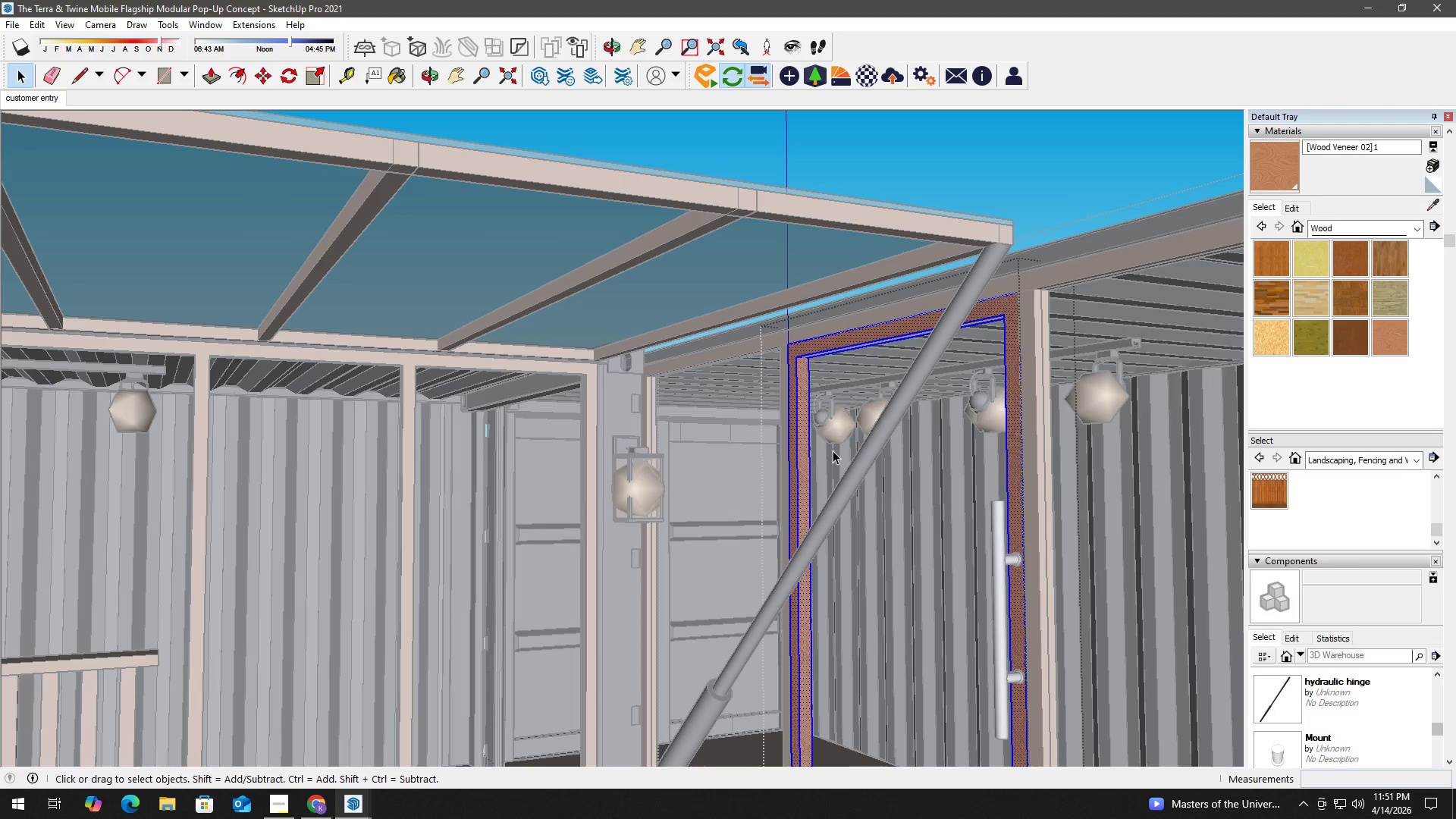 
key(Escape)
 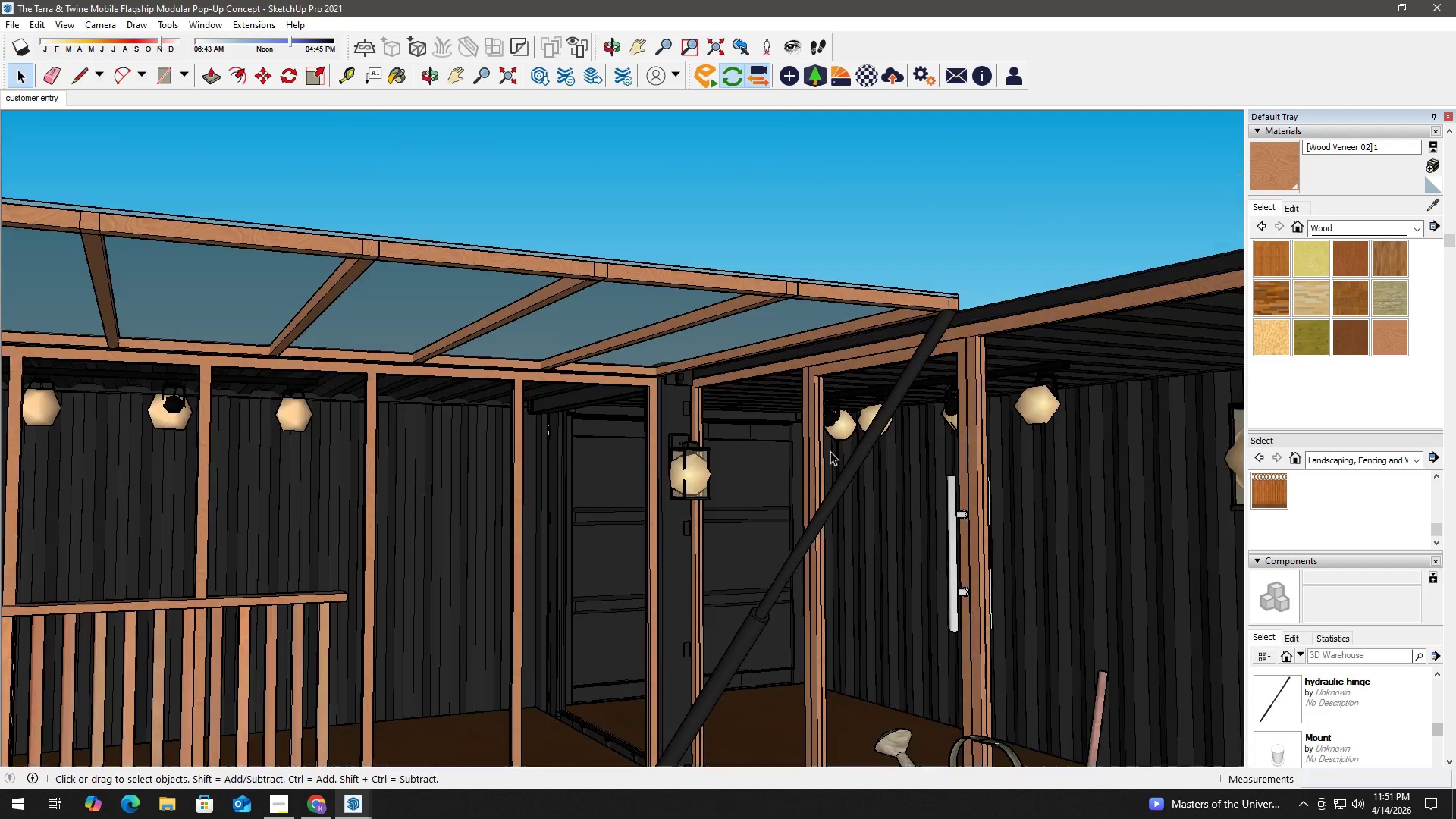 
key(Escape)
 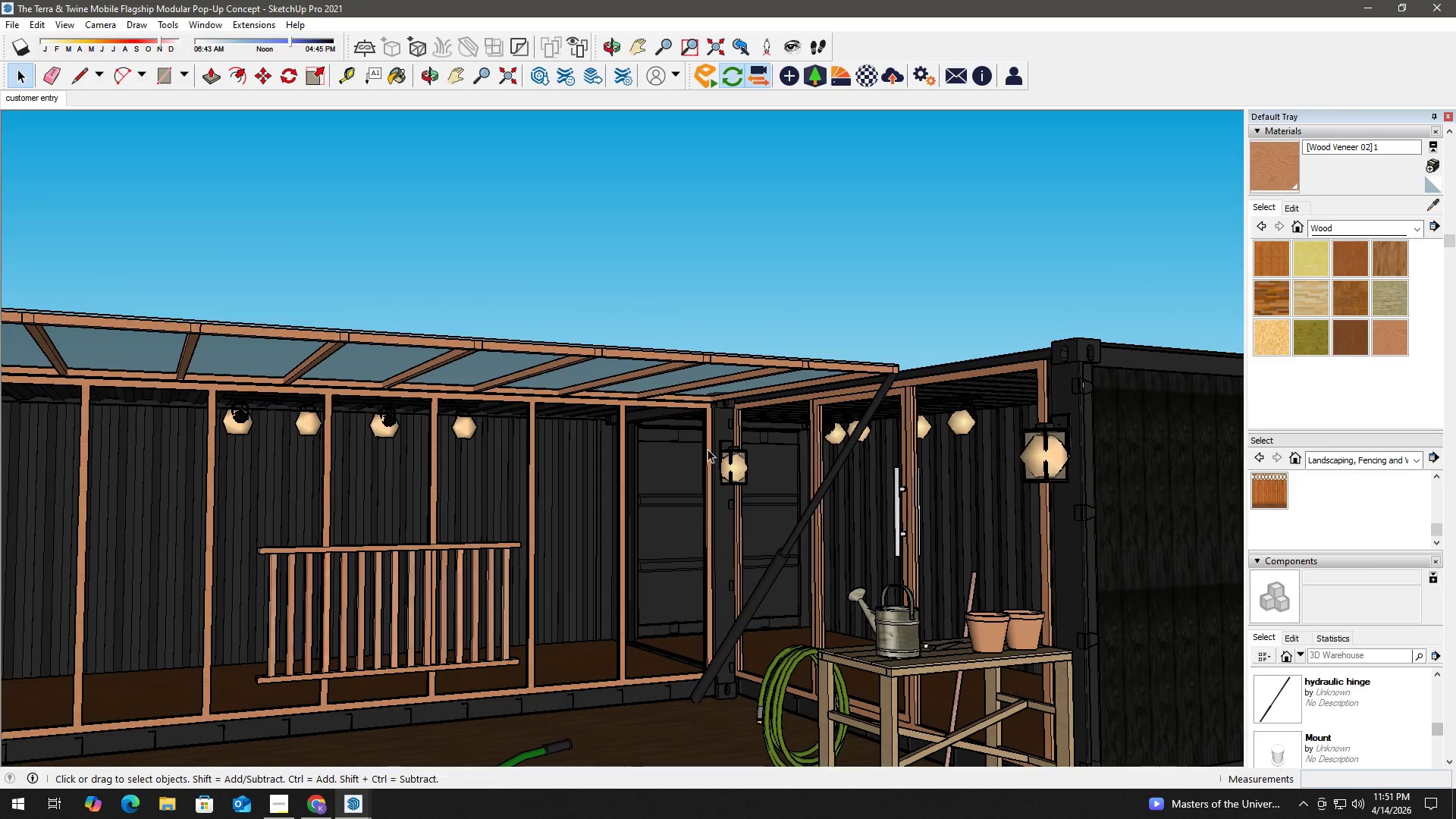 
scroll: coordinate [813, 458], scroll_direction: down, amount: 11.0
 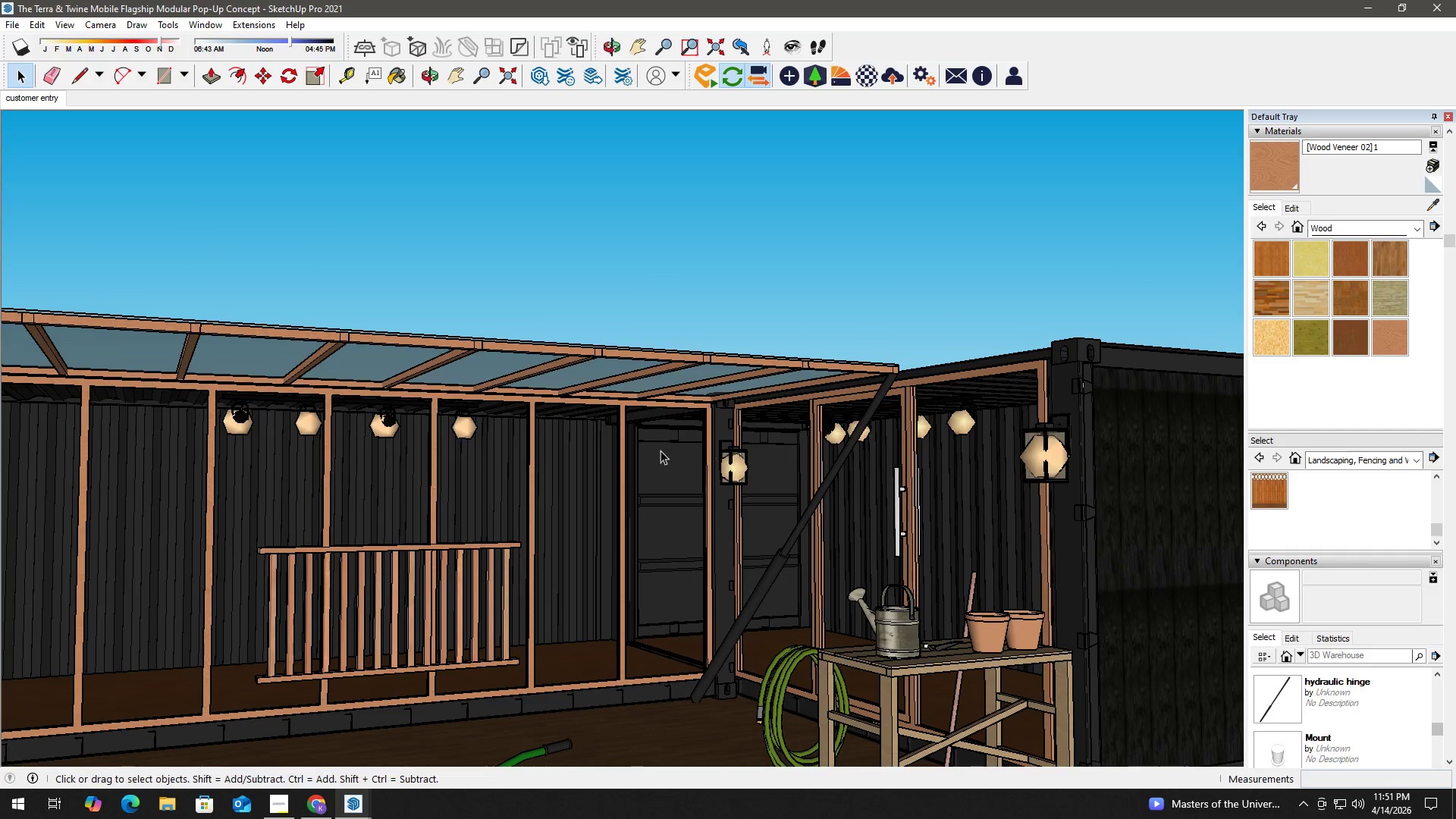 
key(H)
 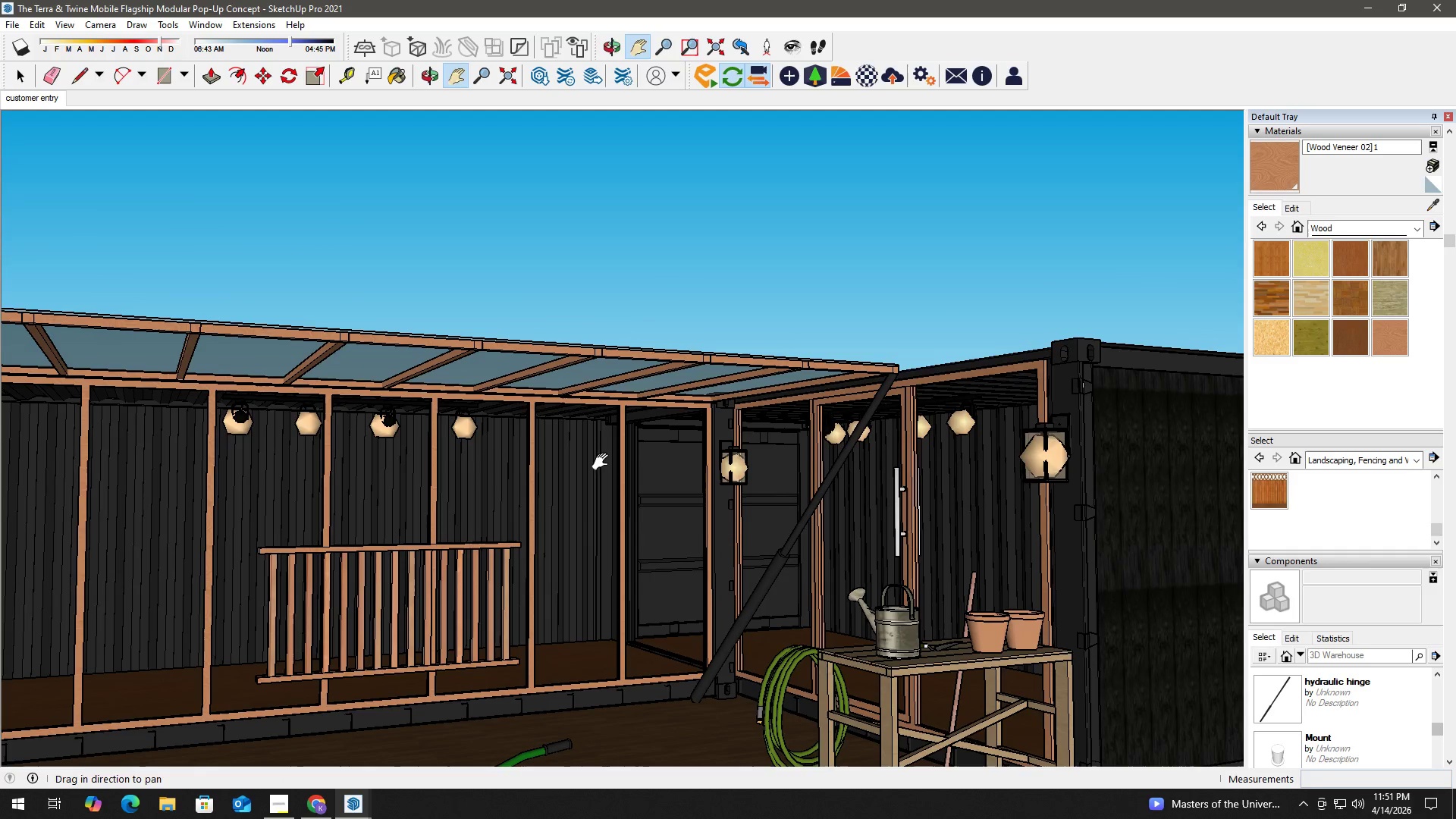 
left_click_drag(start_coordinate=[604, 462], to_coordinate=[828, 386])
 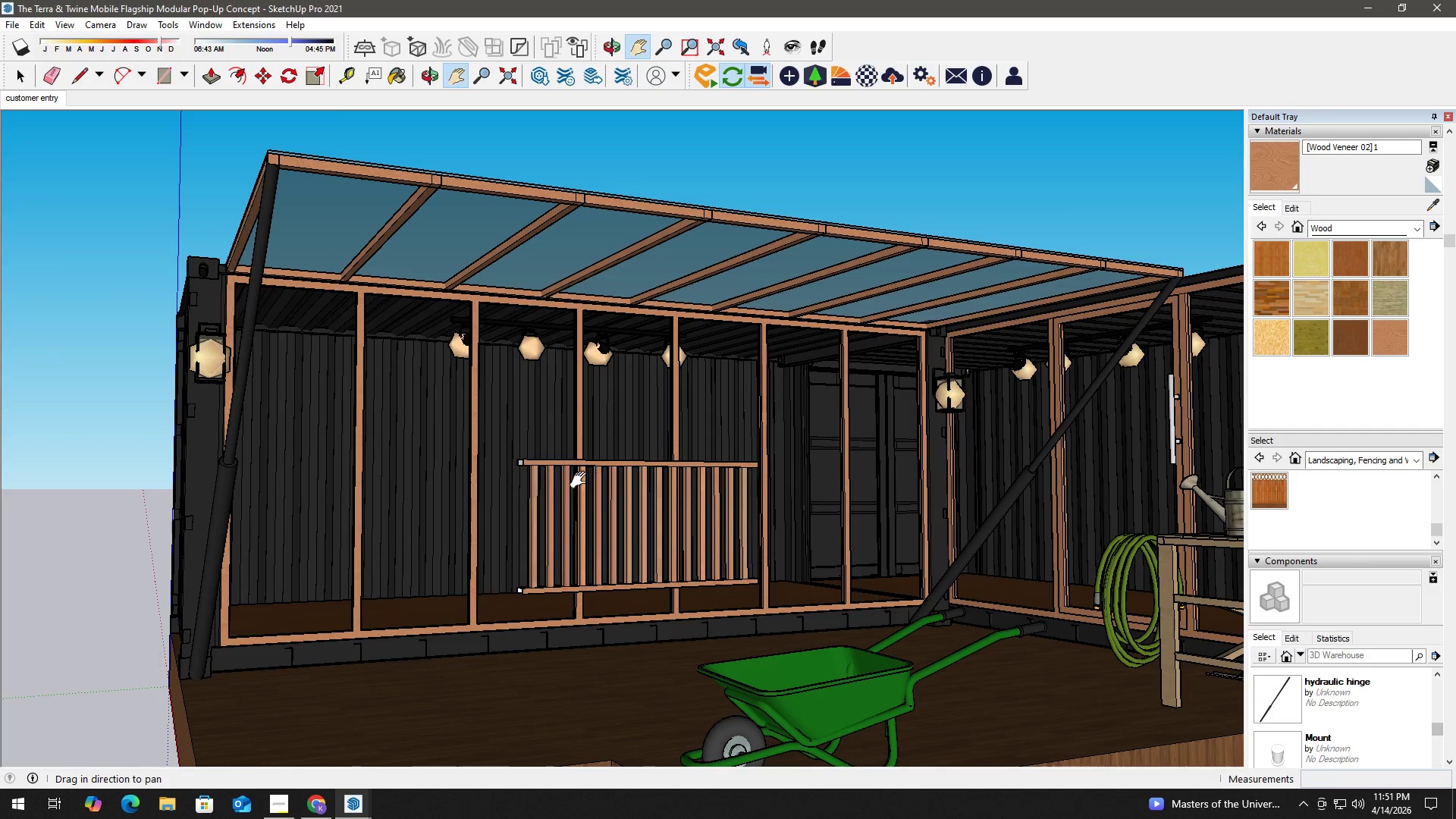 
key(Space)
 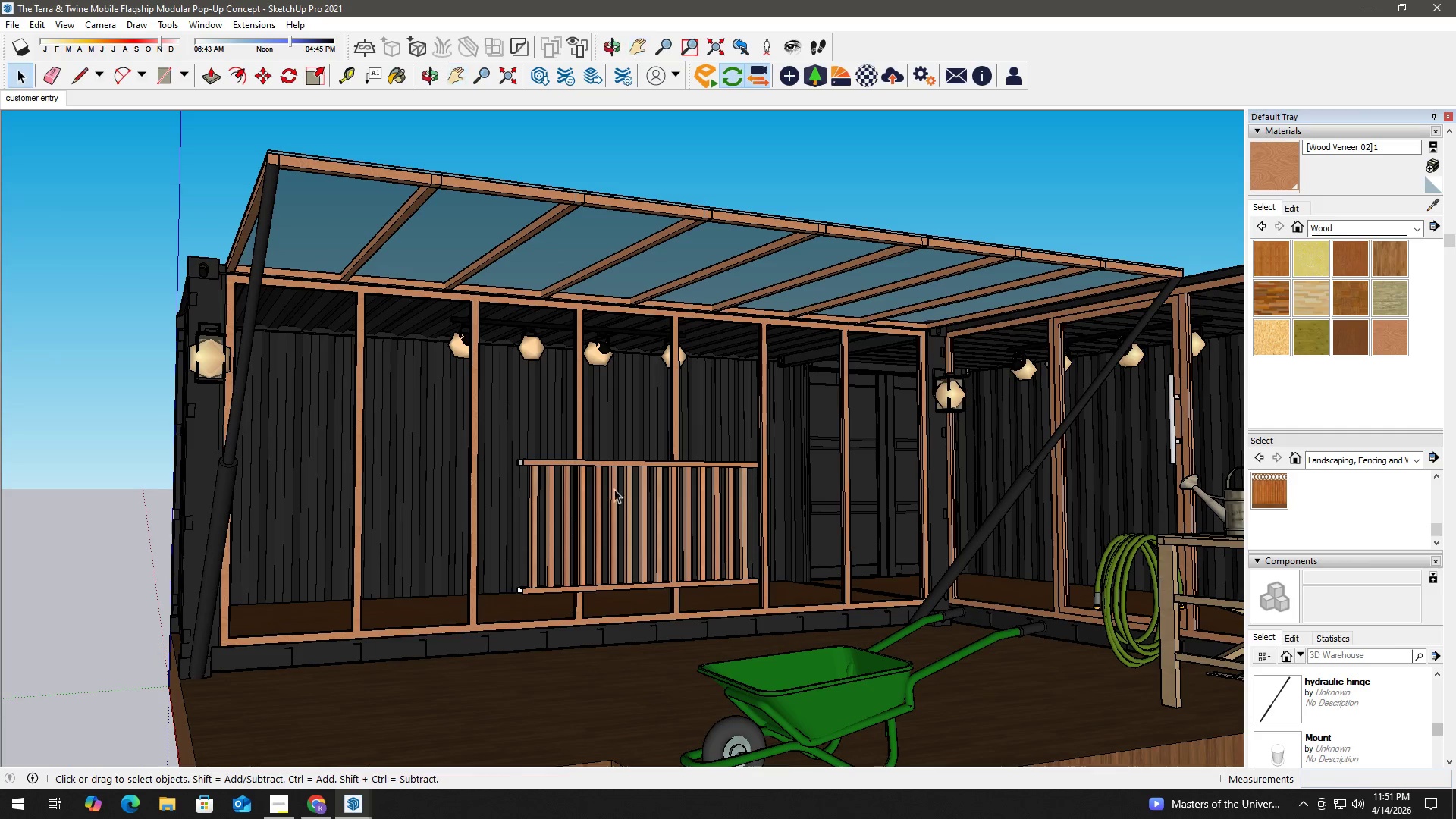 
left_click([622, 491])
 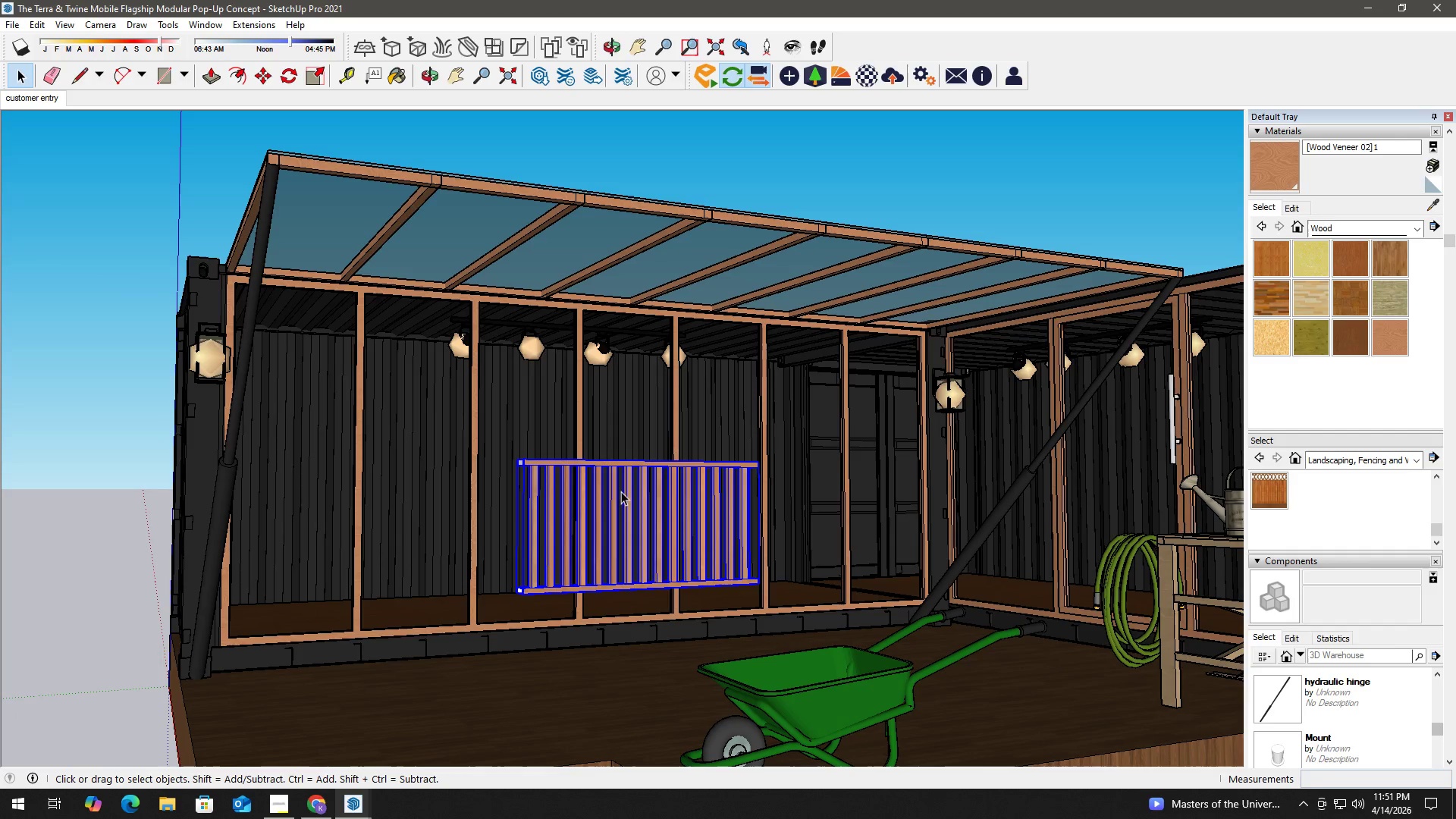 
key(Delete)
 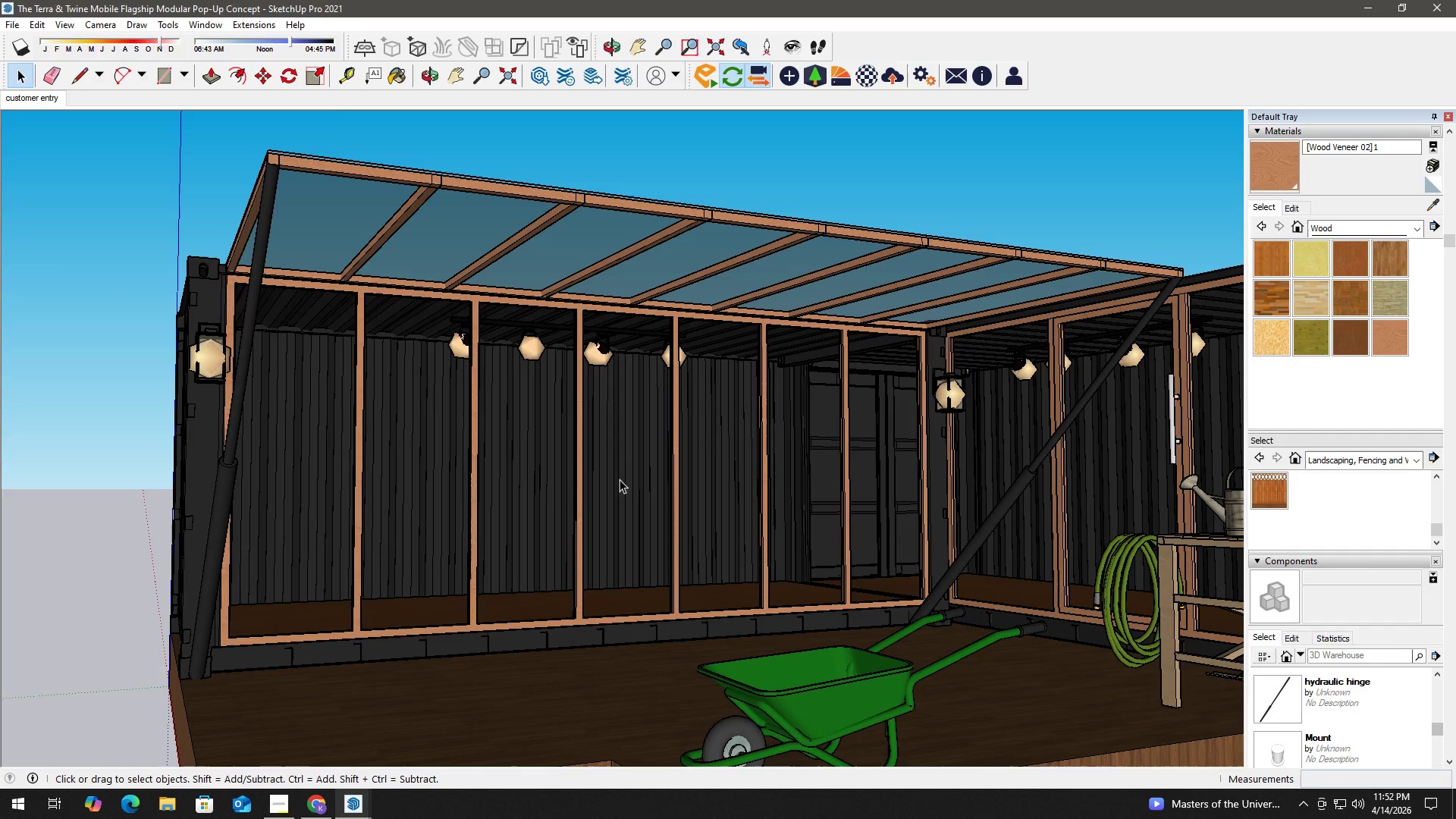 
key(Alt+Tab)
 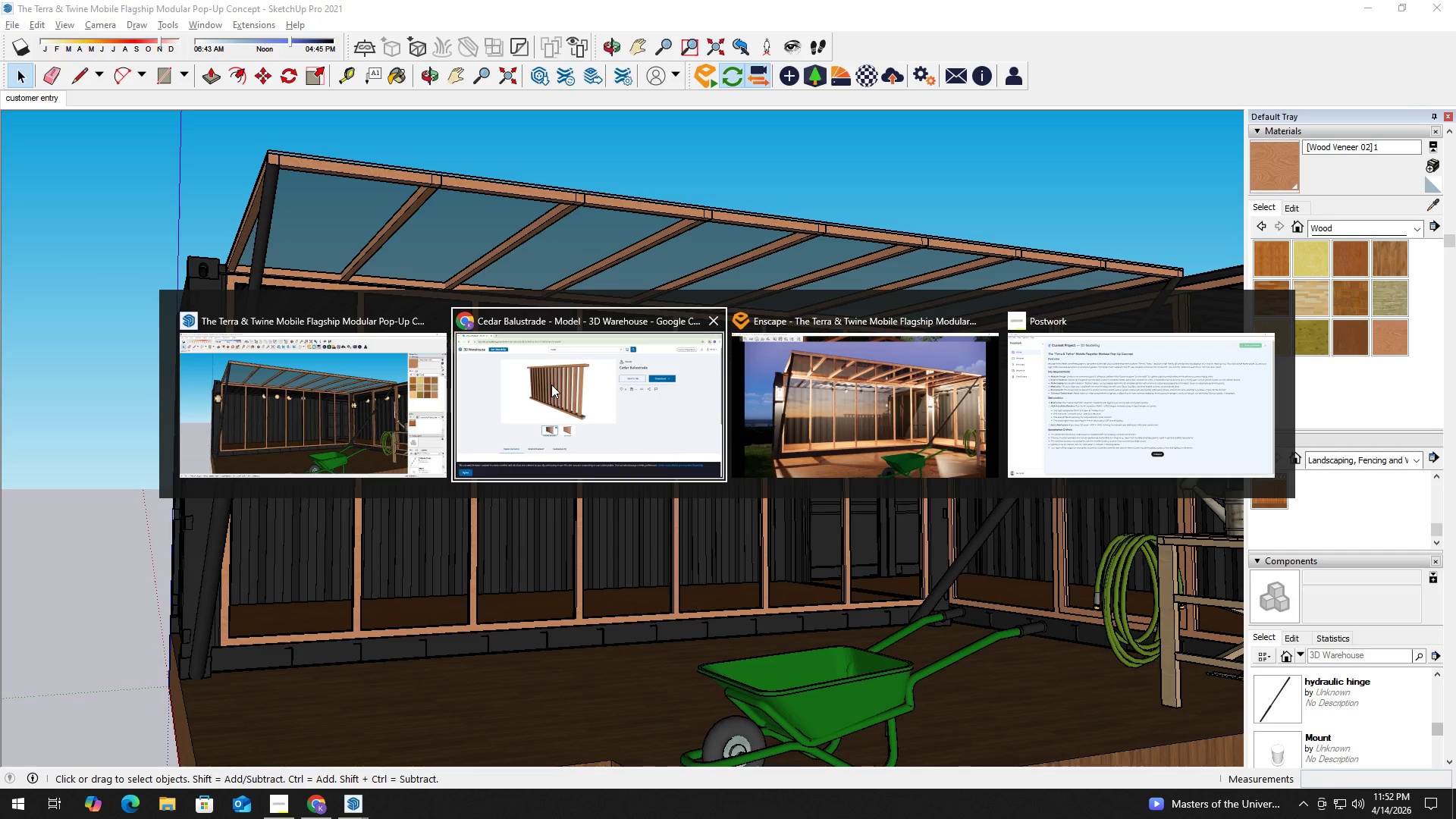 
left_click([824, 367])